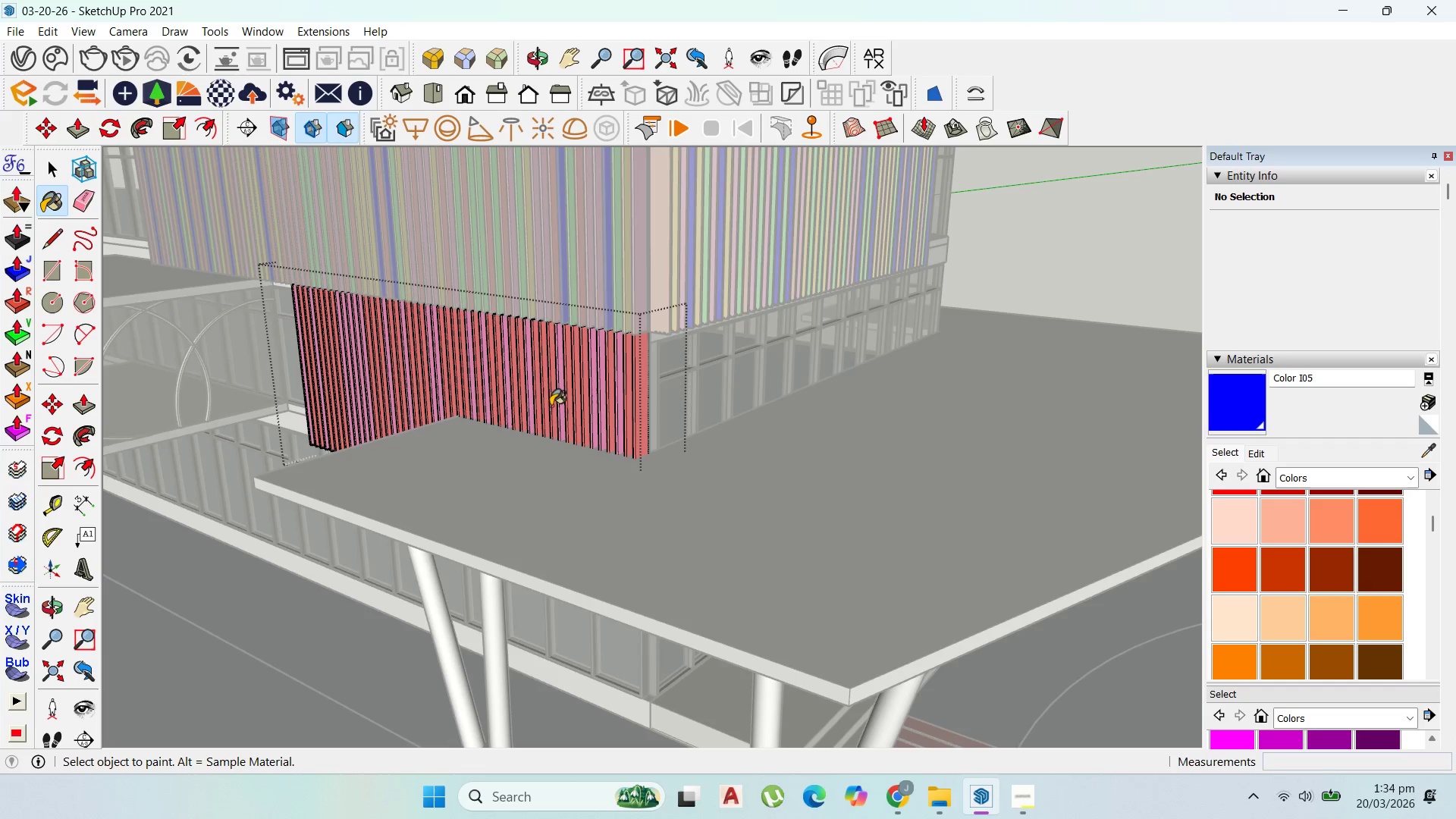 
left_click_drag(start_coordinate=[555, 405], to_coordinate=[560, 402])
 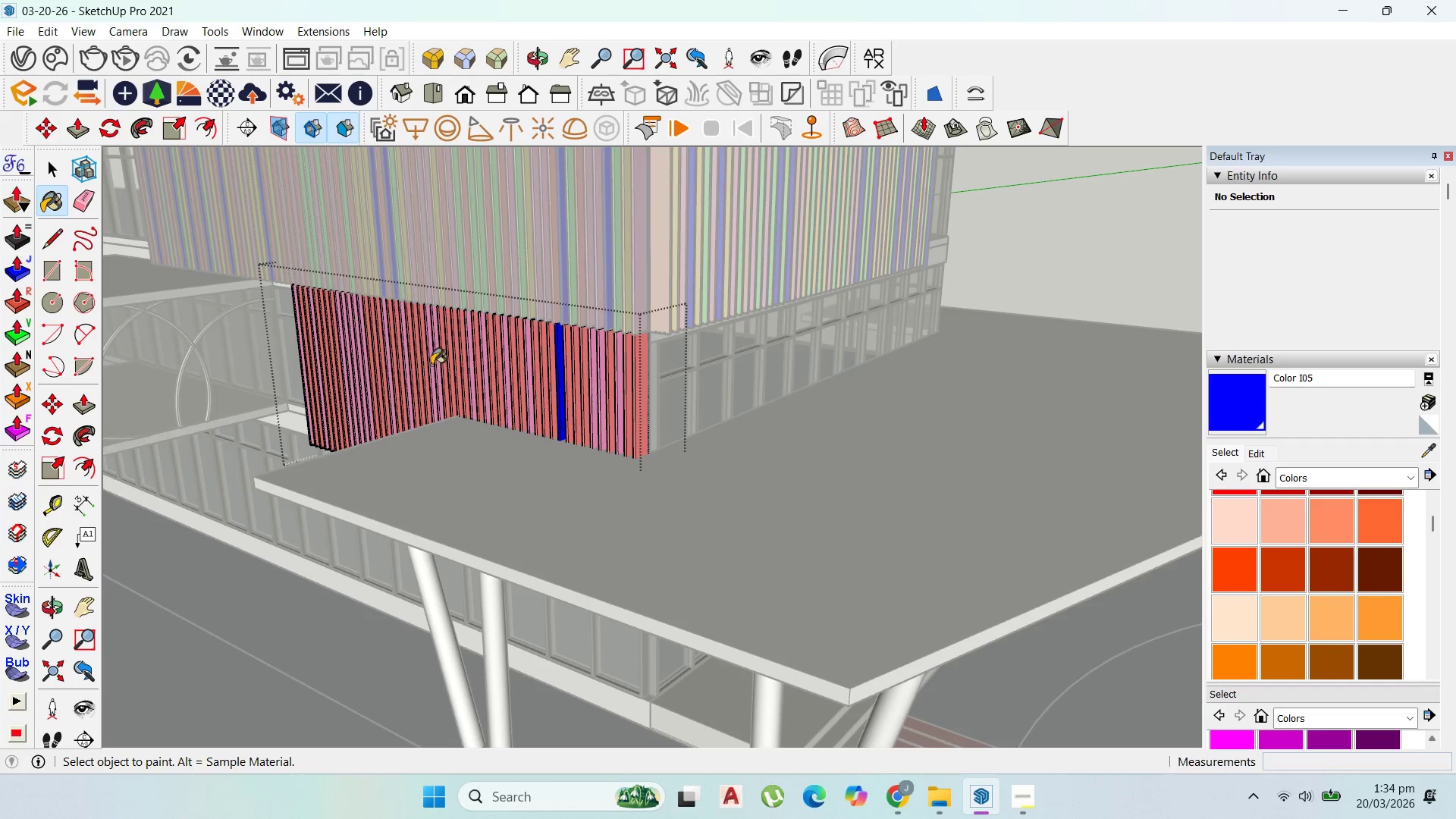 
left_click_drag(start_coordinate=[435, 365], to_coordinate=[440, 365])
 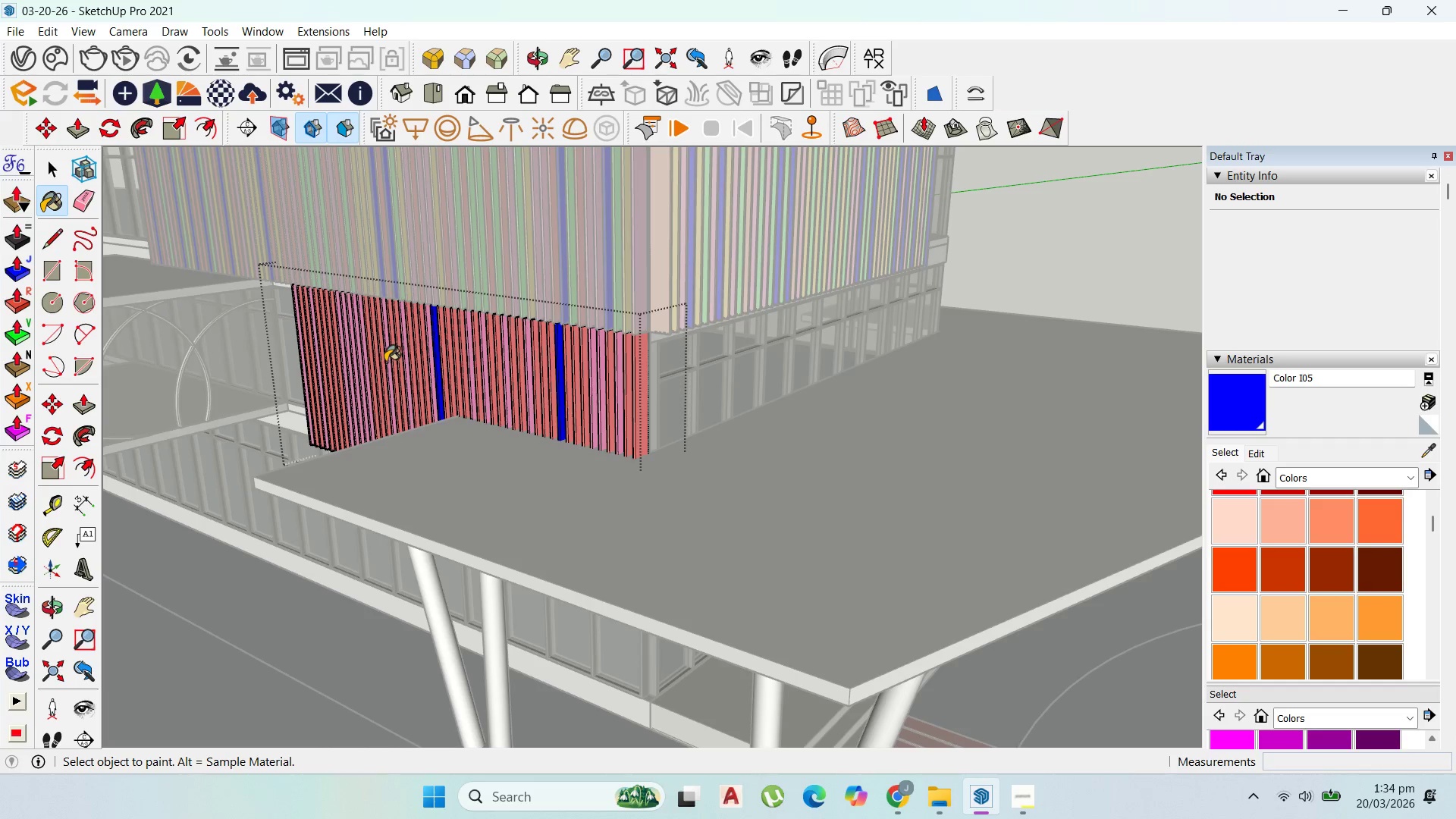 
triple_click([385, 362])
 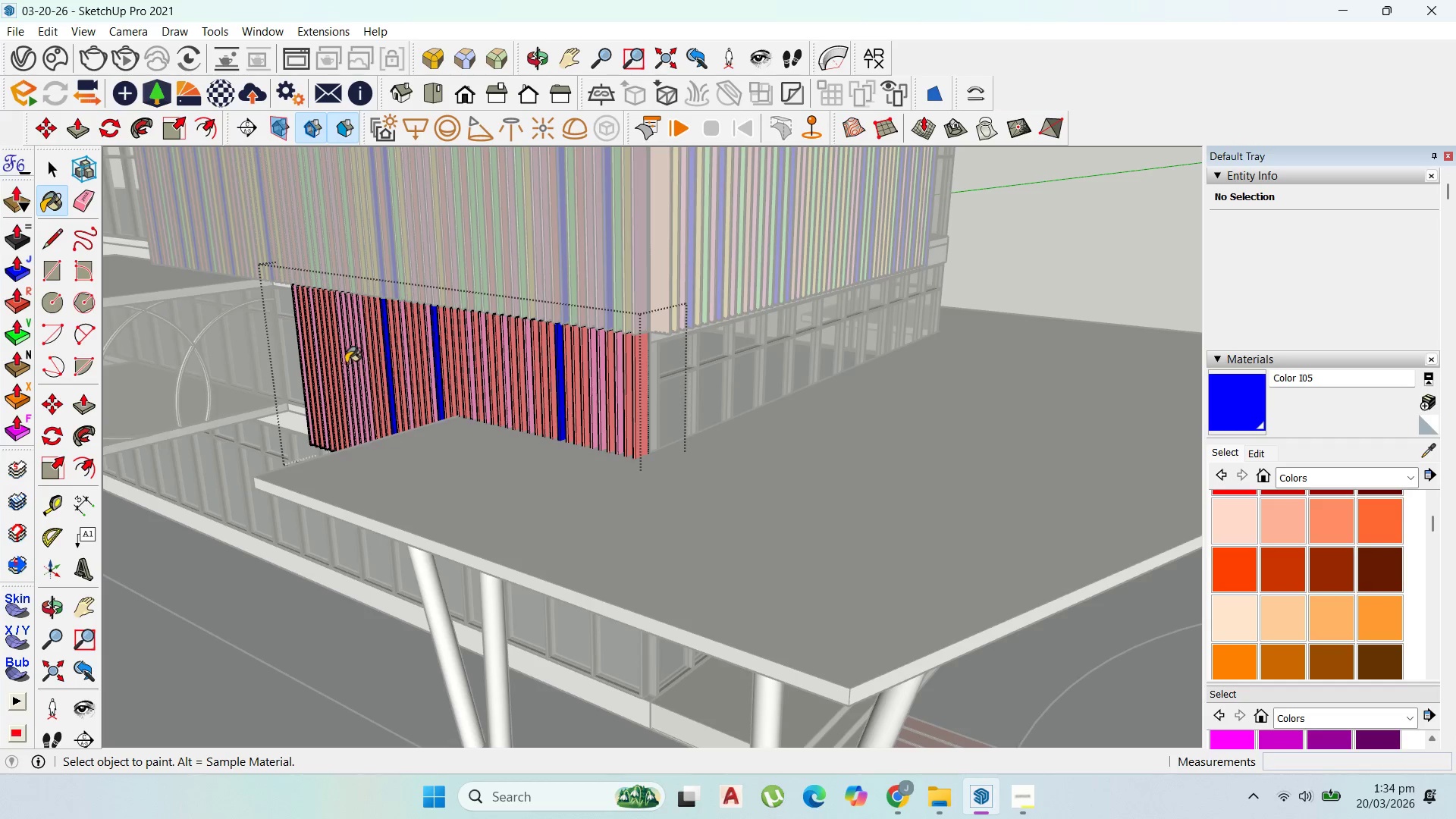 
left_click_drag(start_coordinate=[348, 358], to_coordinate=[356, 358])
 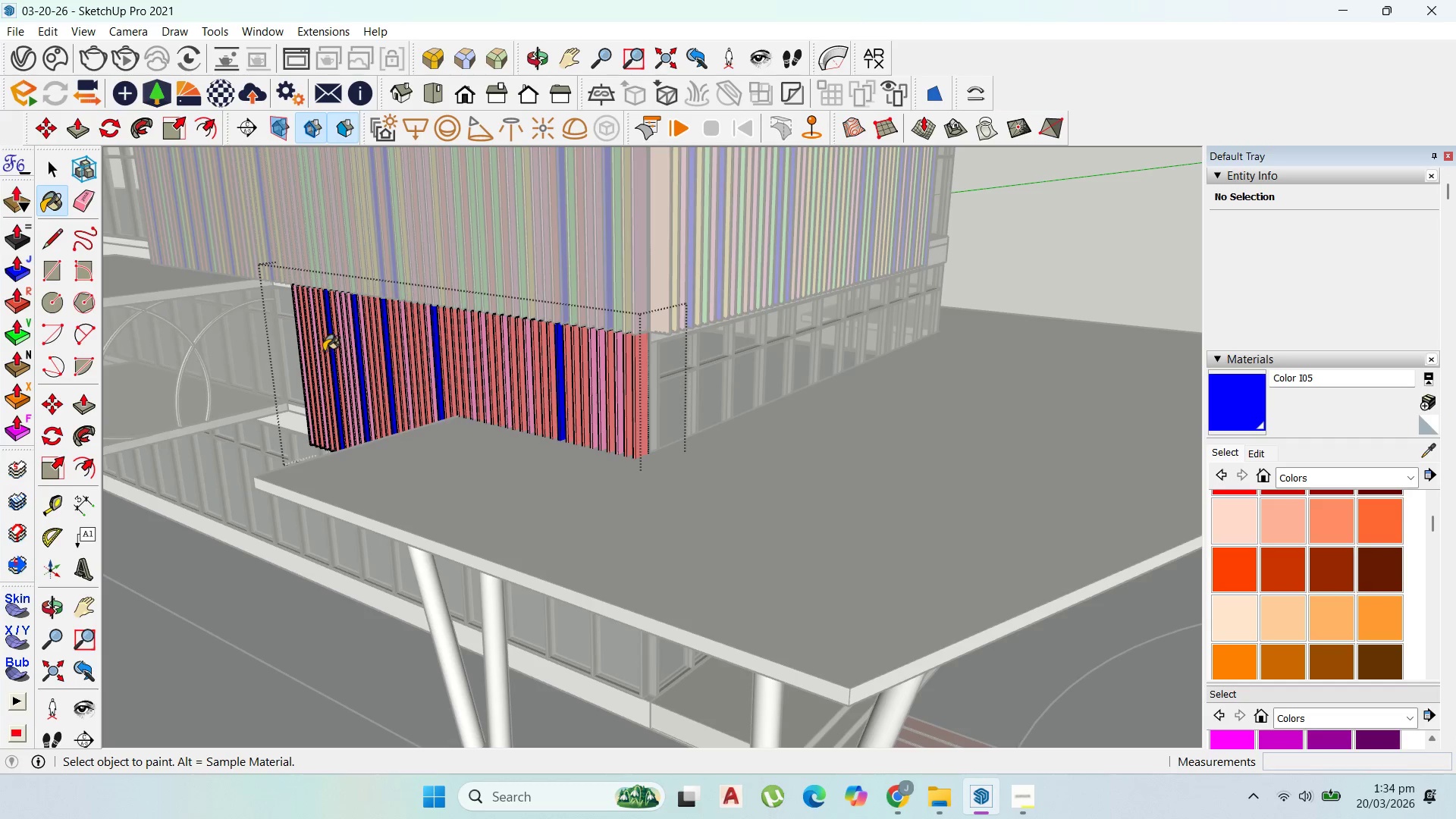 
double_click([319, 350])
 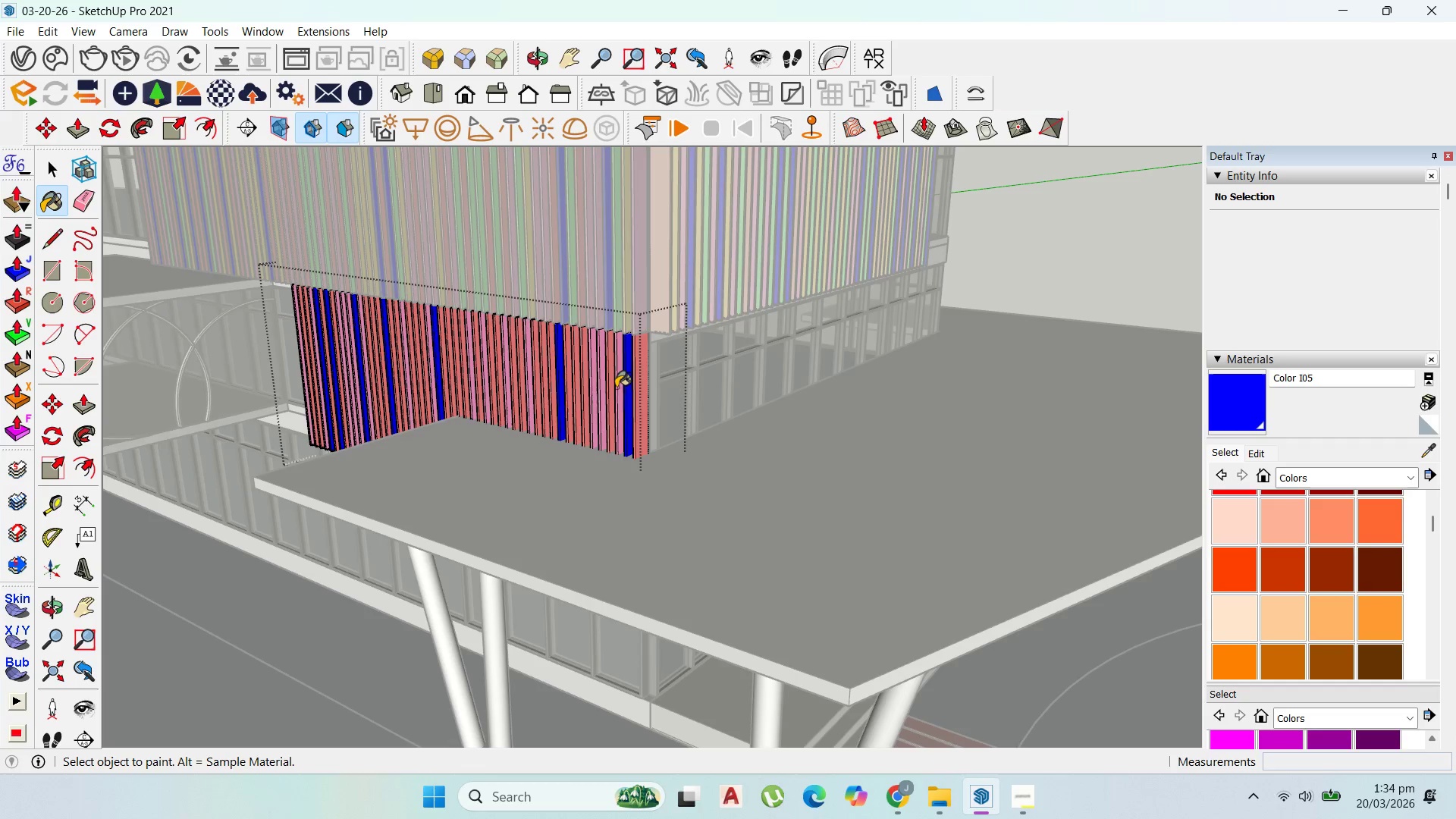 
left_click([587, 371])
 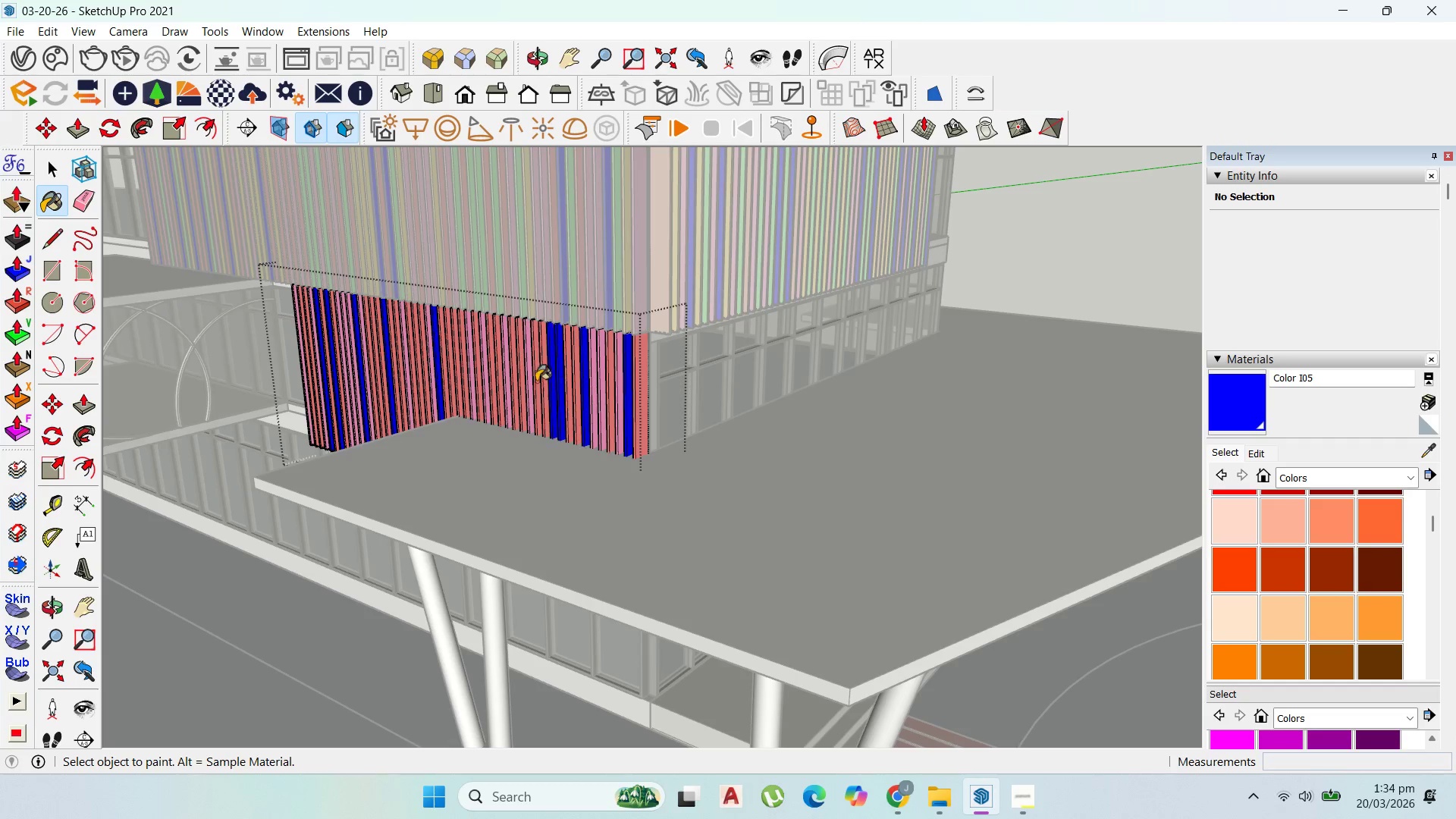 
double_click([506, 373])
 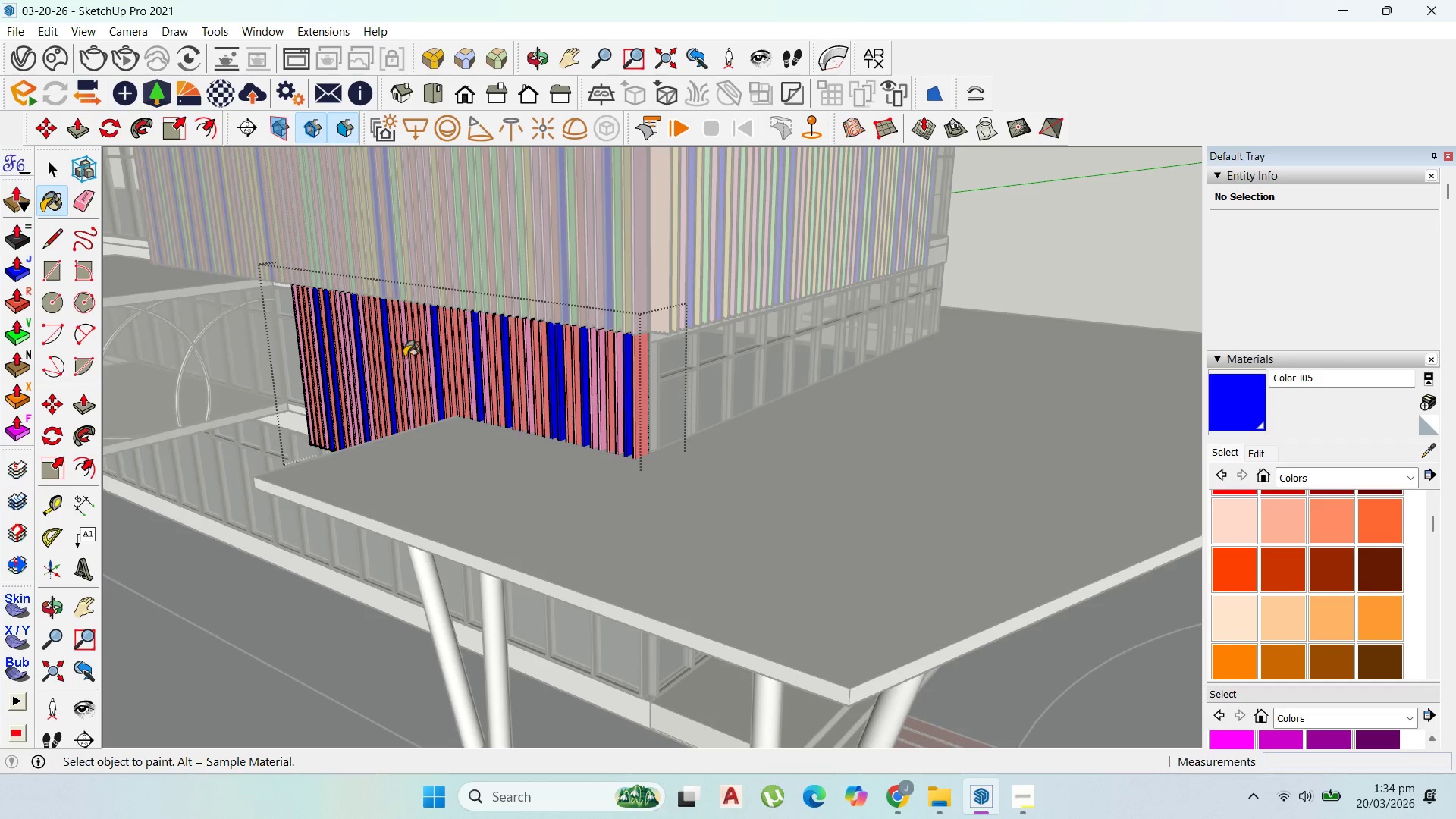 
left_click([413, 350])
 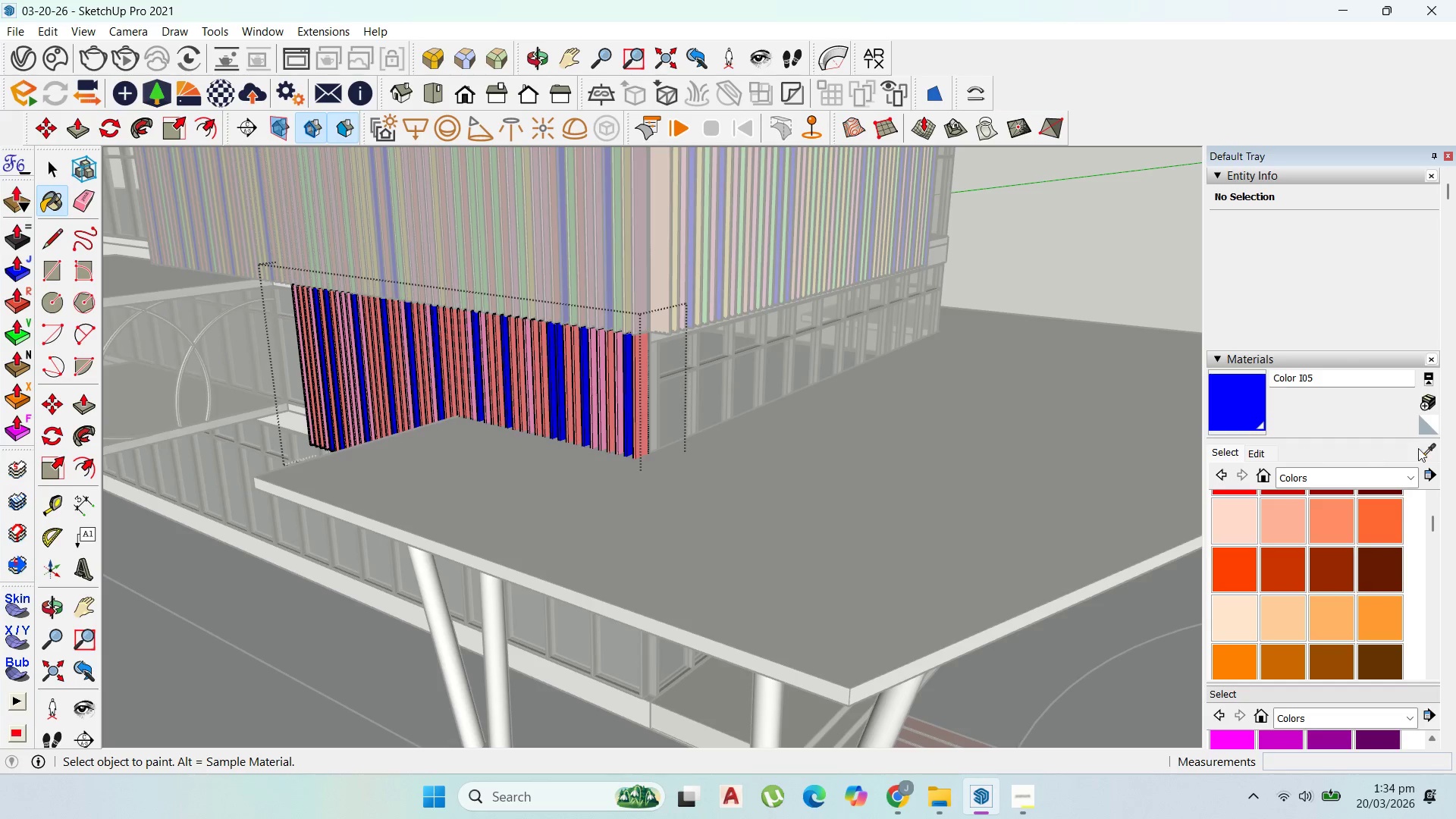 
left_click([1407, 447])
 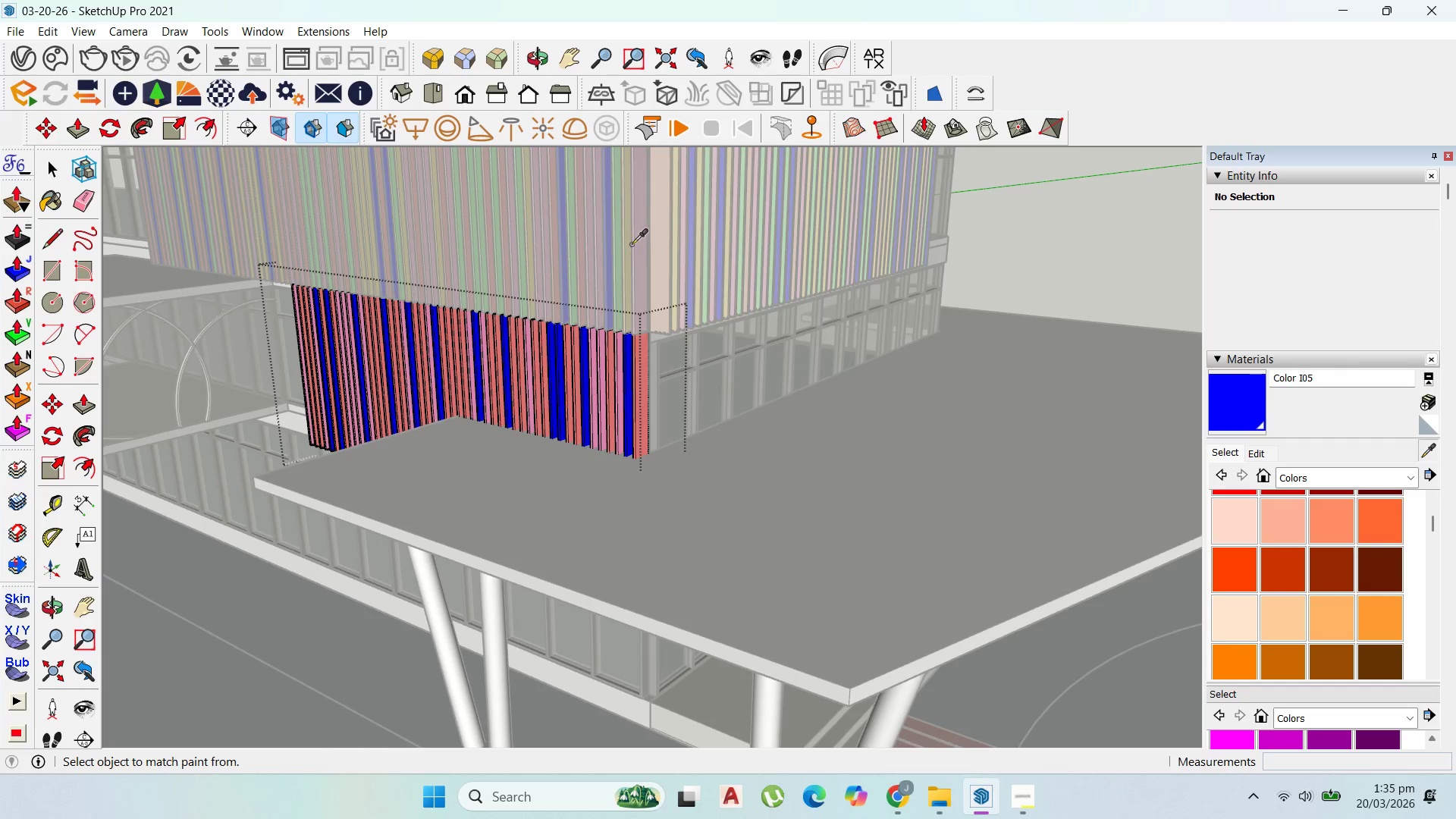 
wait(5.2)
 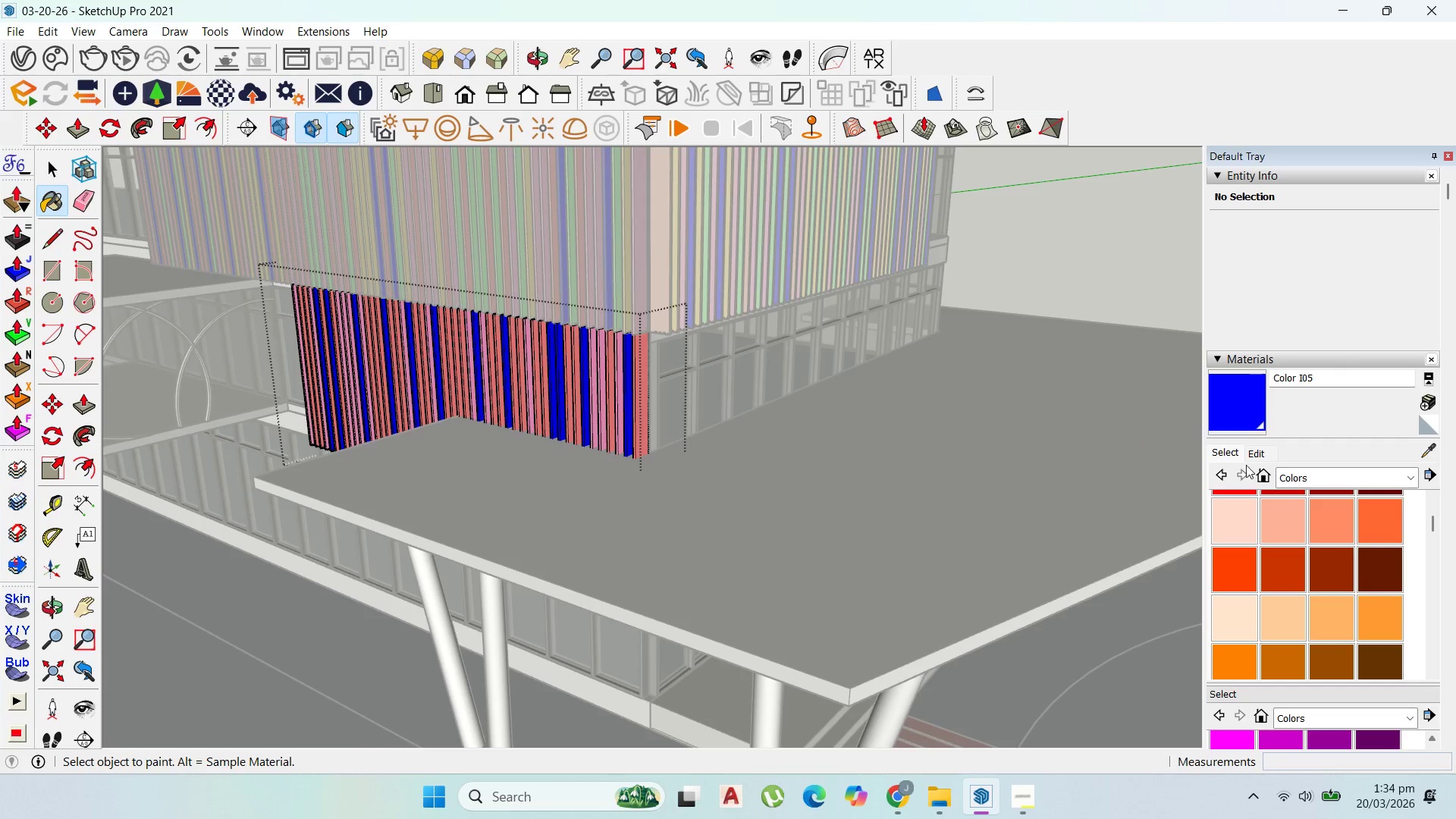 
left_click_drag(start_coordinate=[604, 372], to_coordinate=[608, 374])
 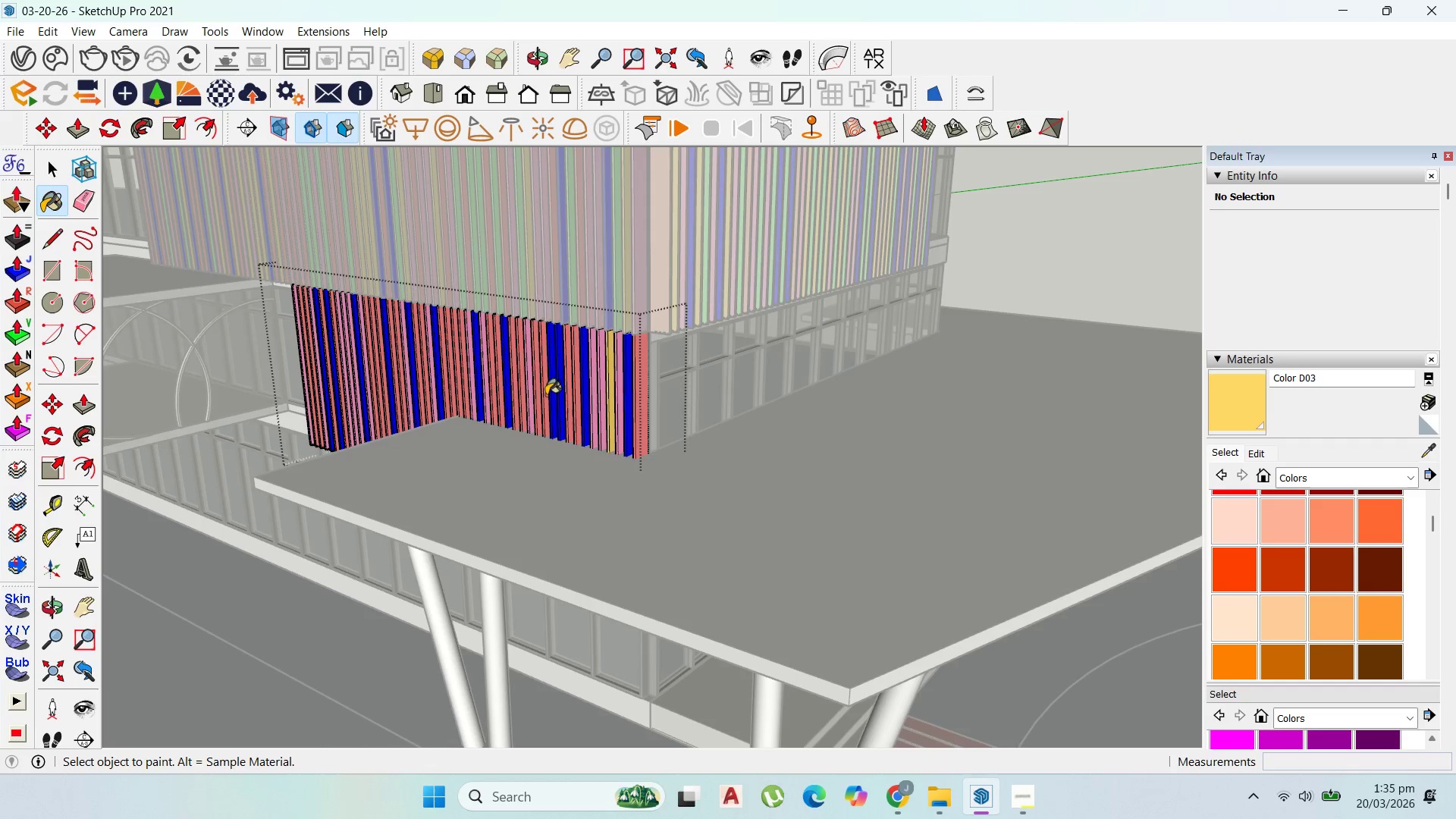 
left_click([492, 394])
 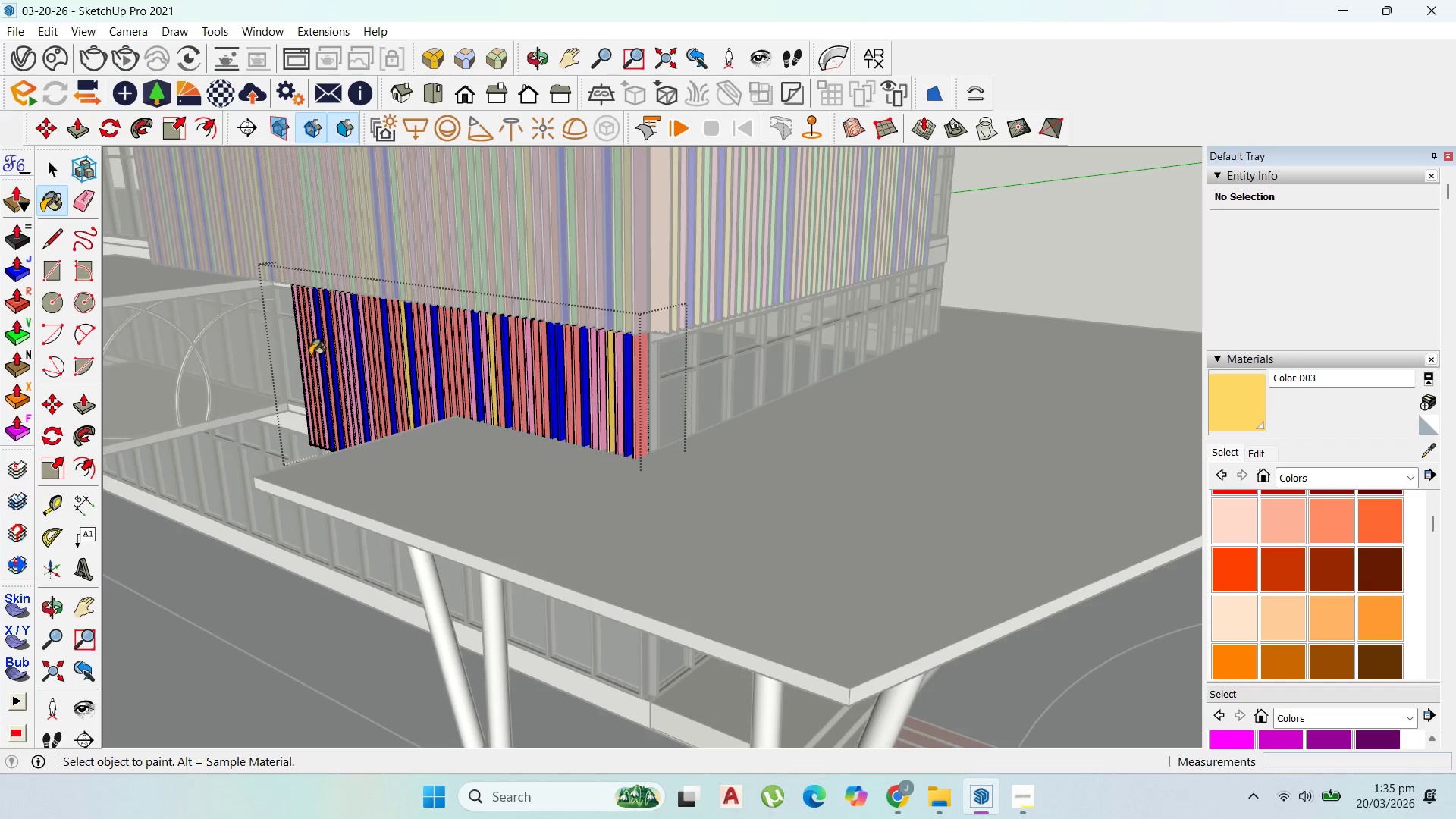 
double_click([349, 355])
 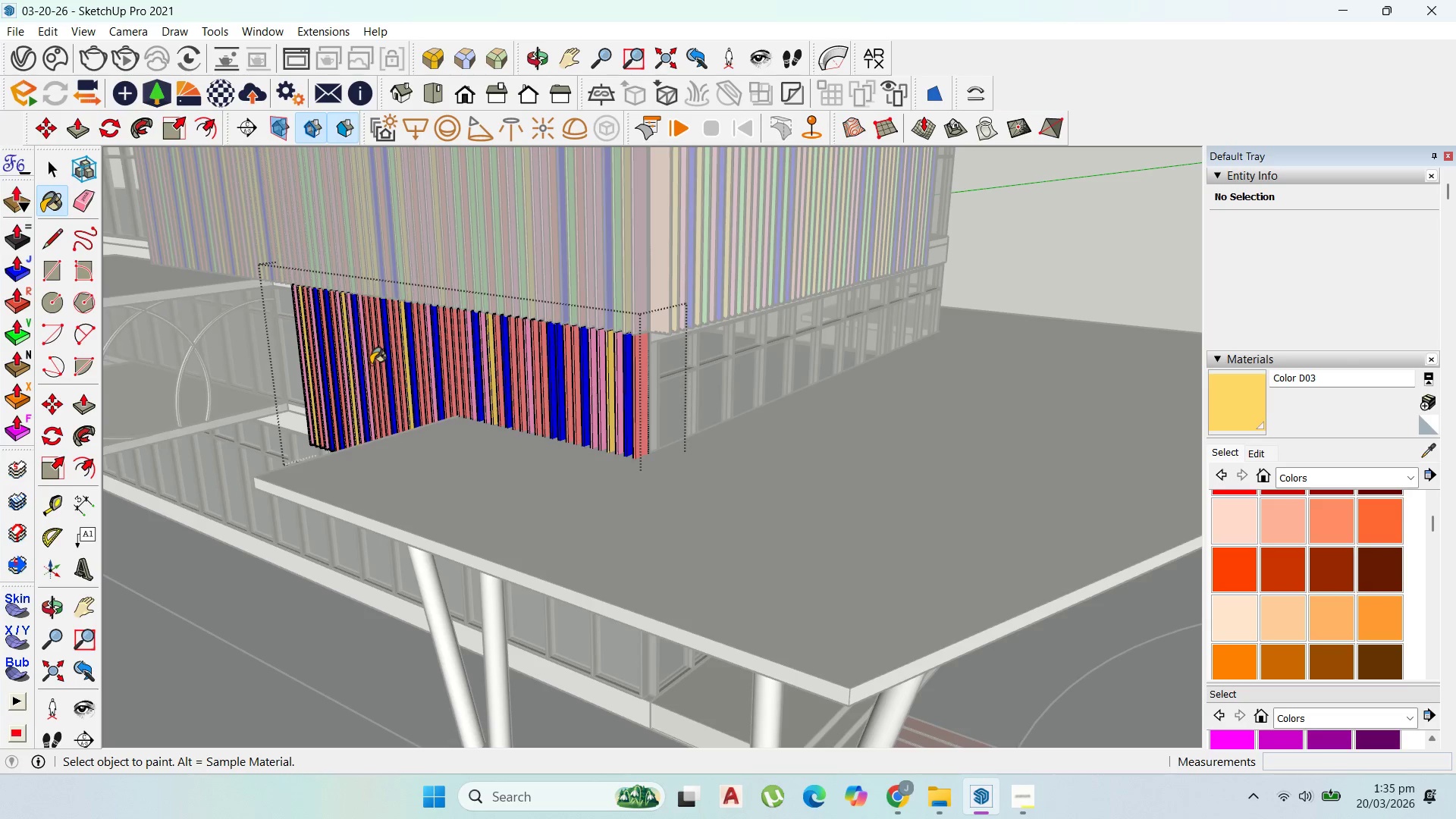 
left_click([378, 366])
 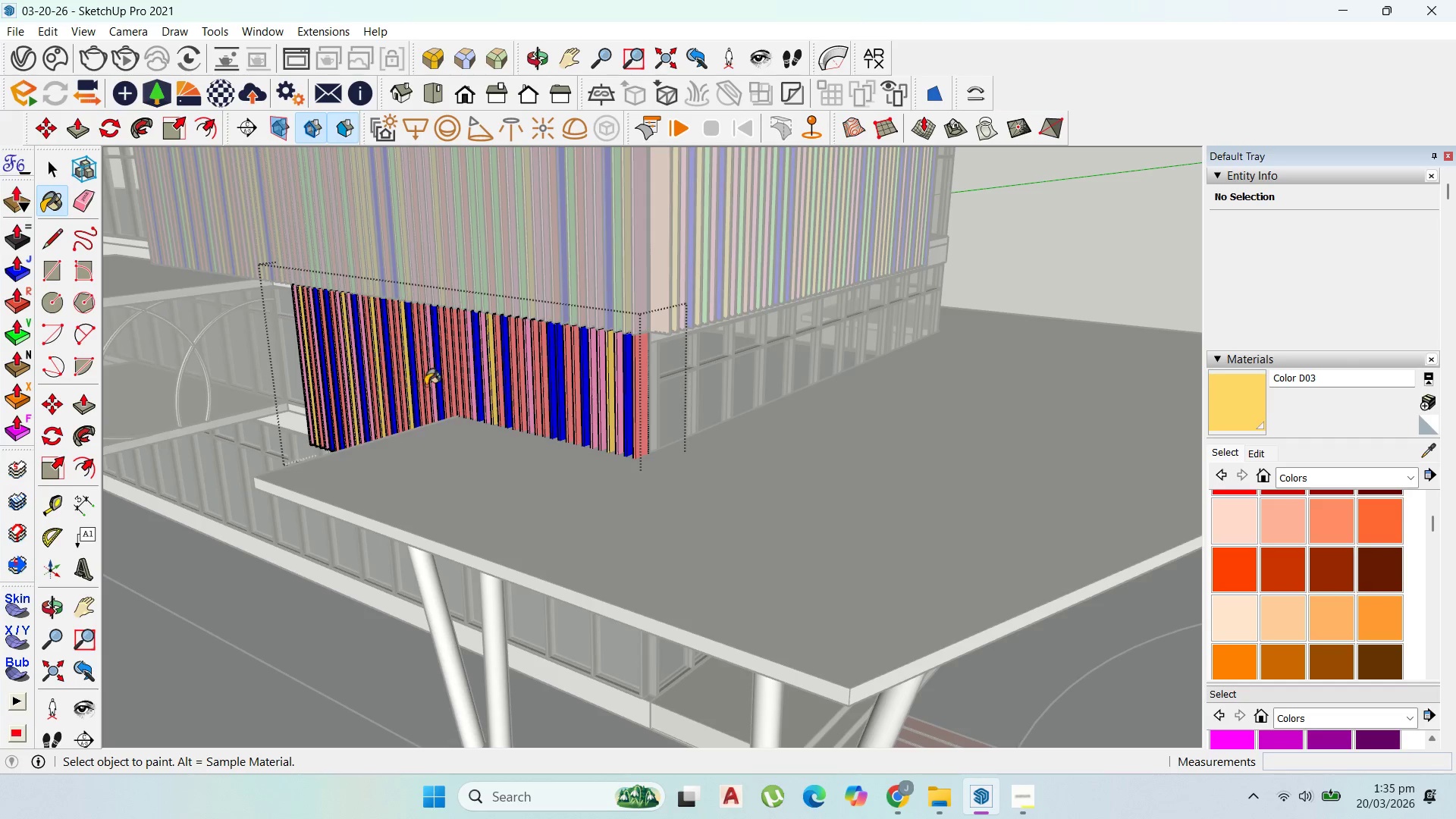 
left_click([431, 384])
 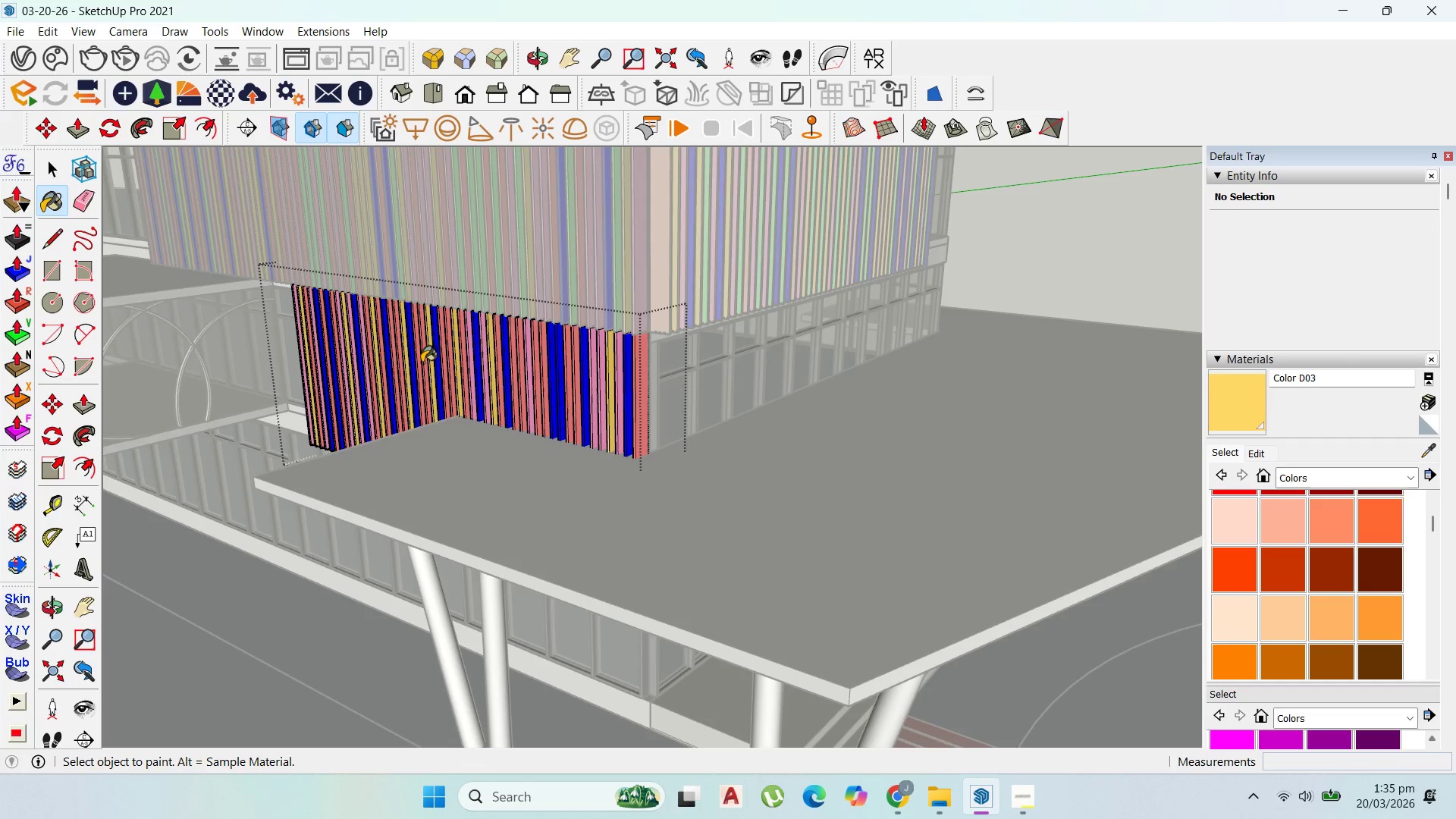 
left_click([395, 358])
 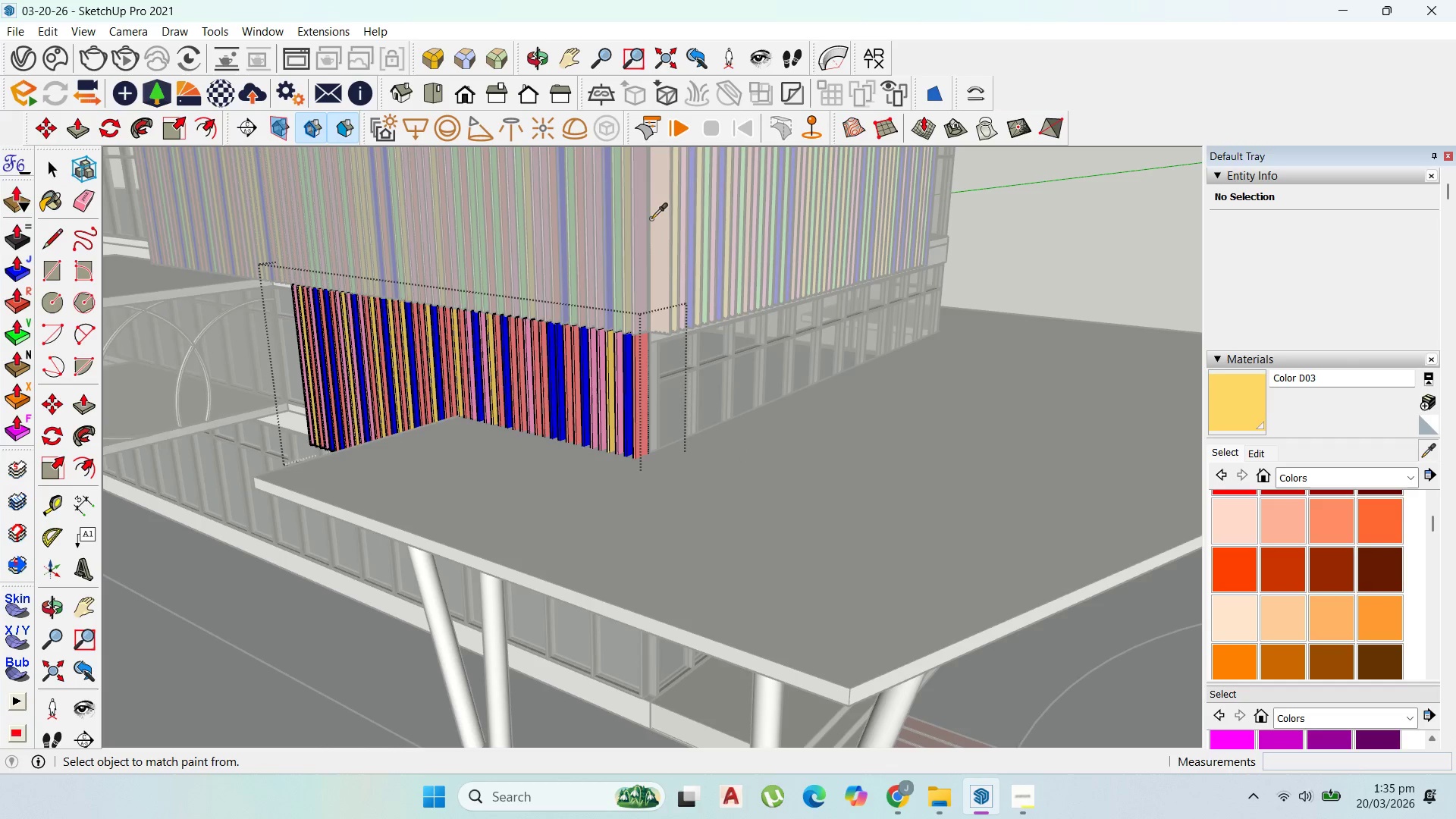 
scroll: coordinate [491, 264], scroll_direction: up, amount: 6.0
 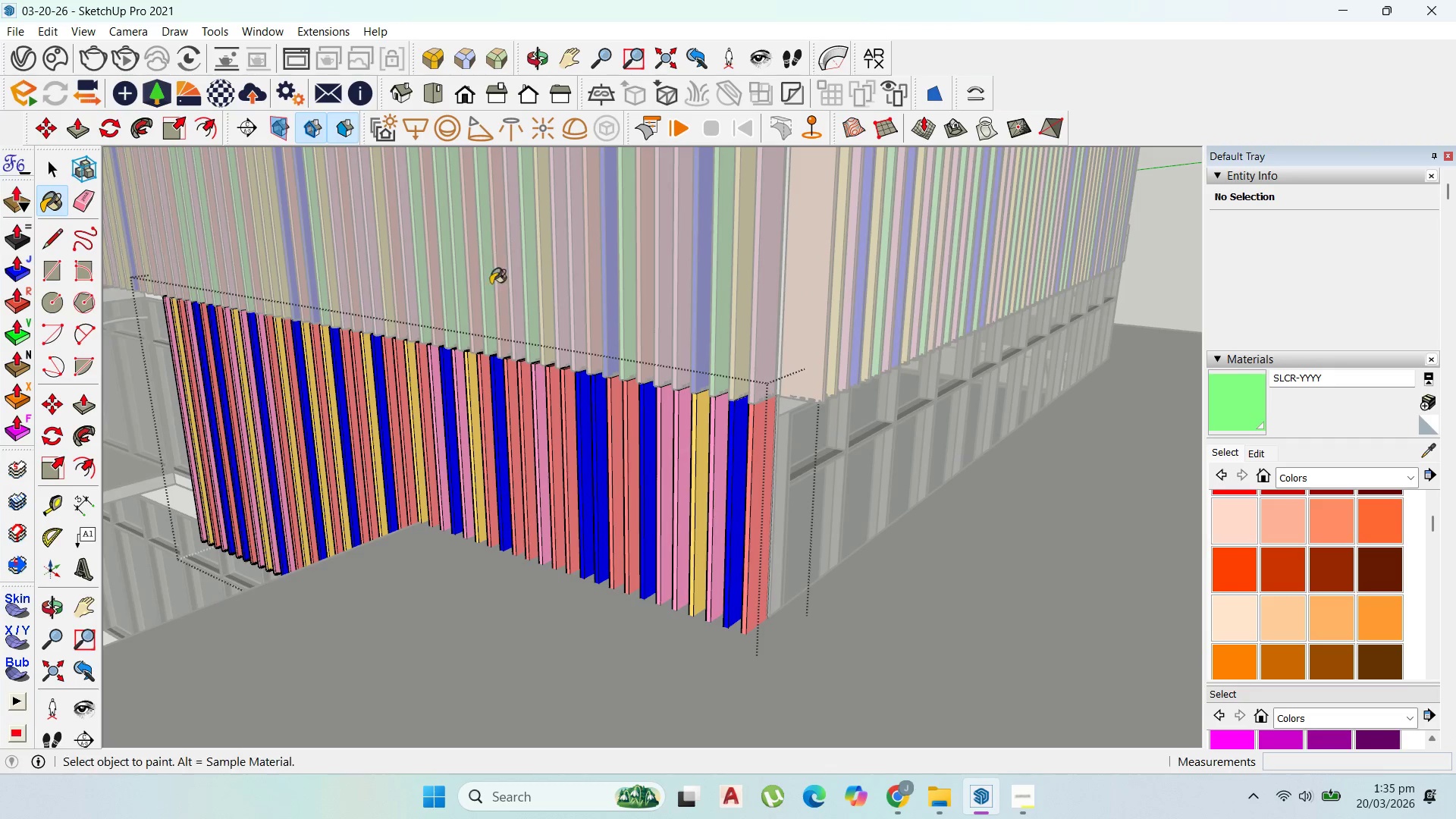 
scroll: coordinate [668, 425], scroll_direction: down, amount: 3.0
 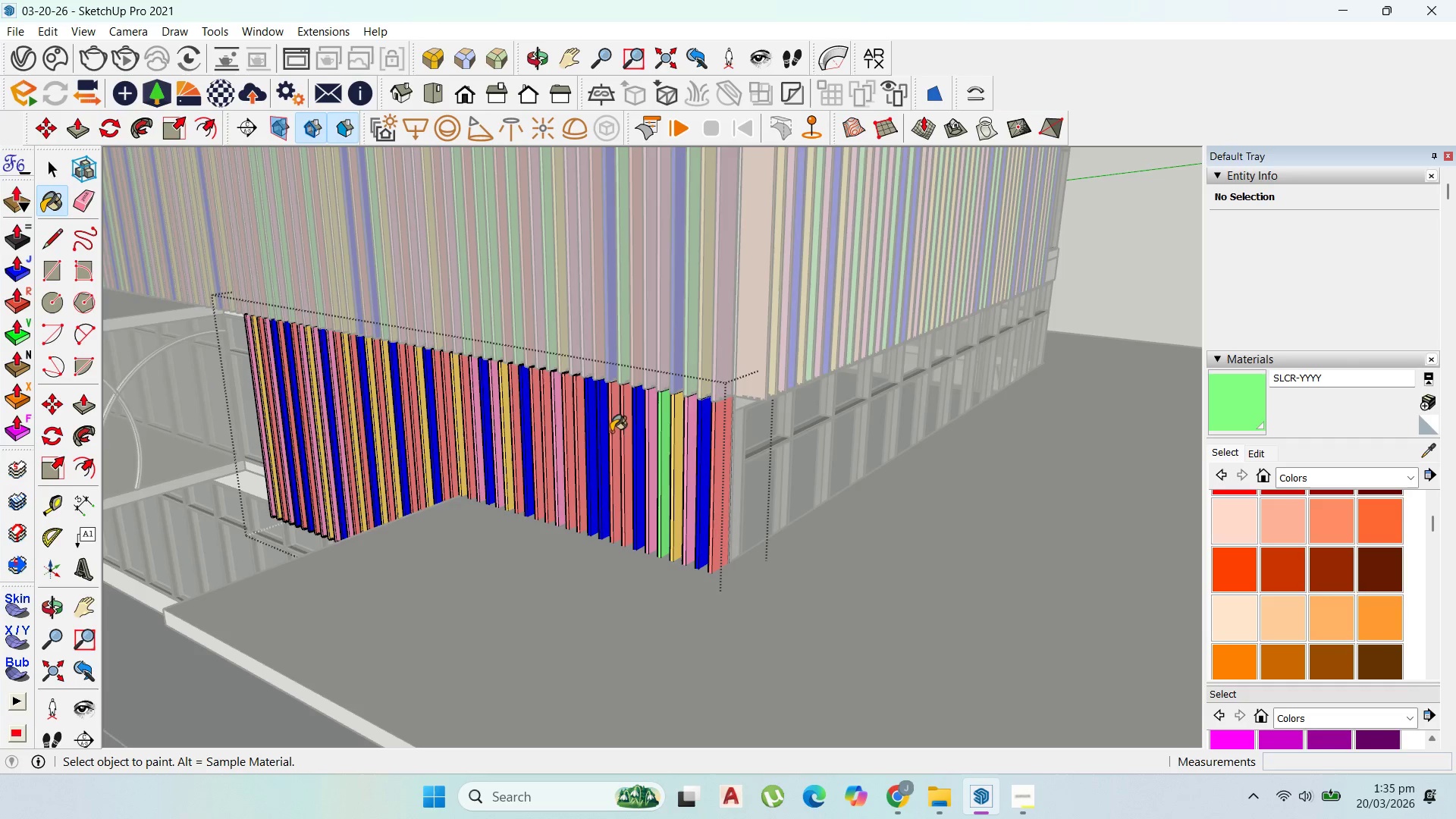 
left_click([614, 431])
 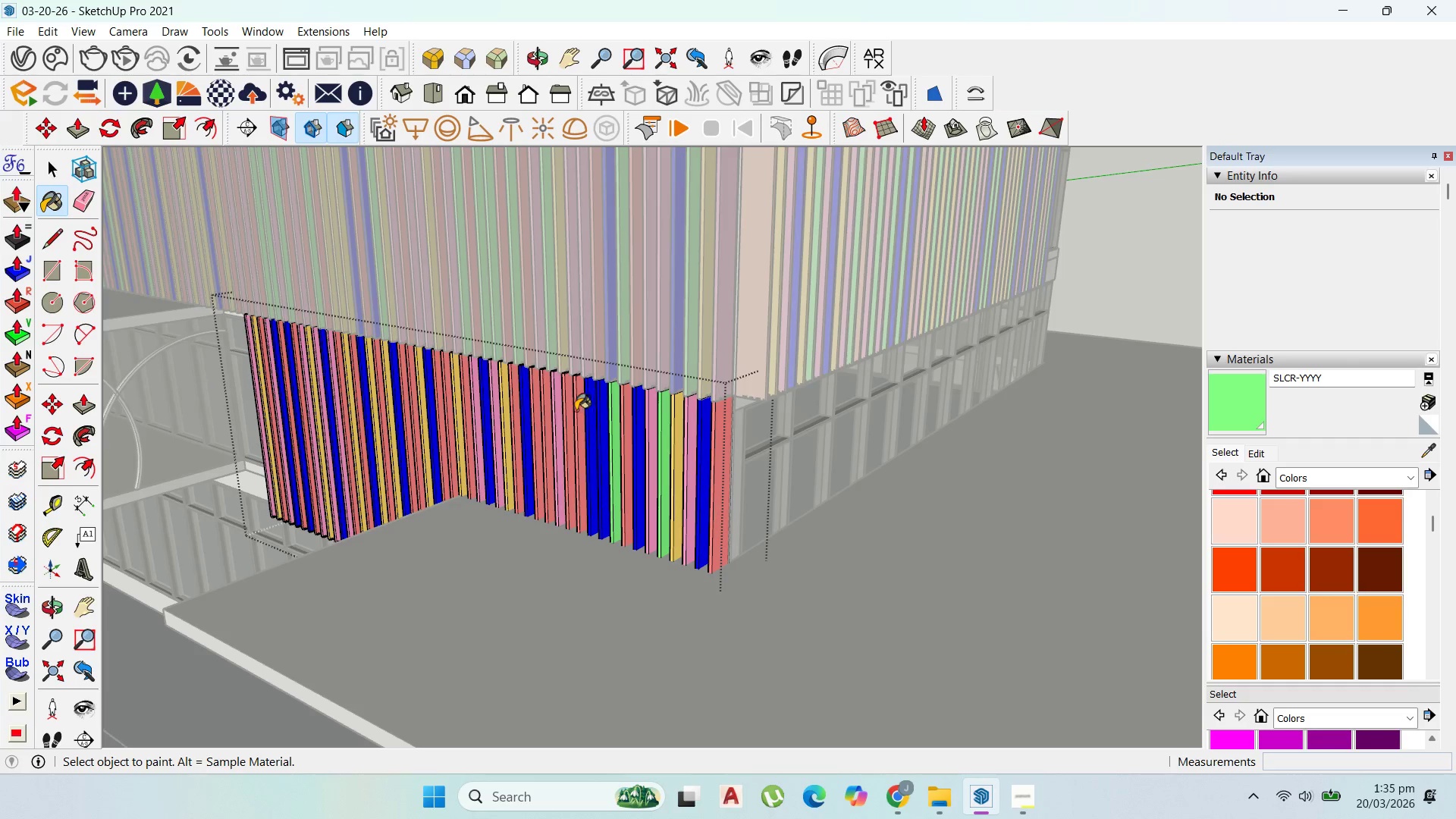 
left_click([571, 409])
 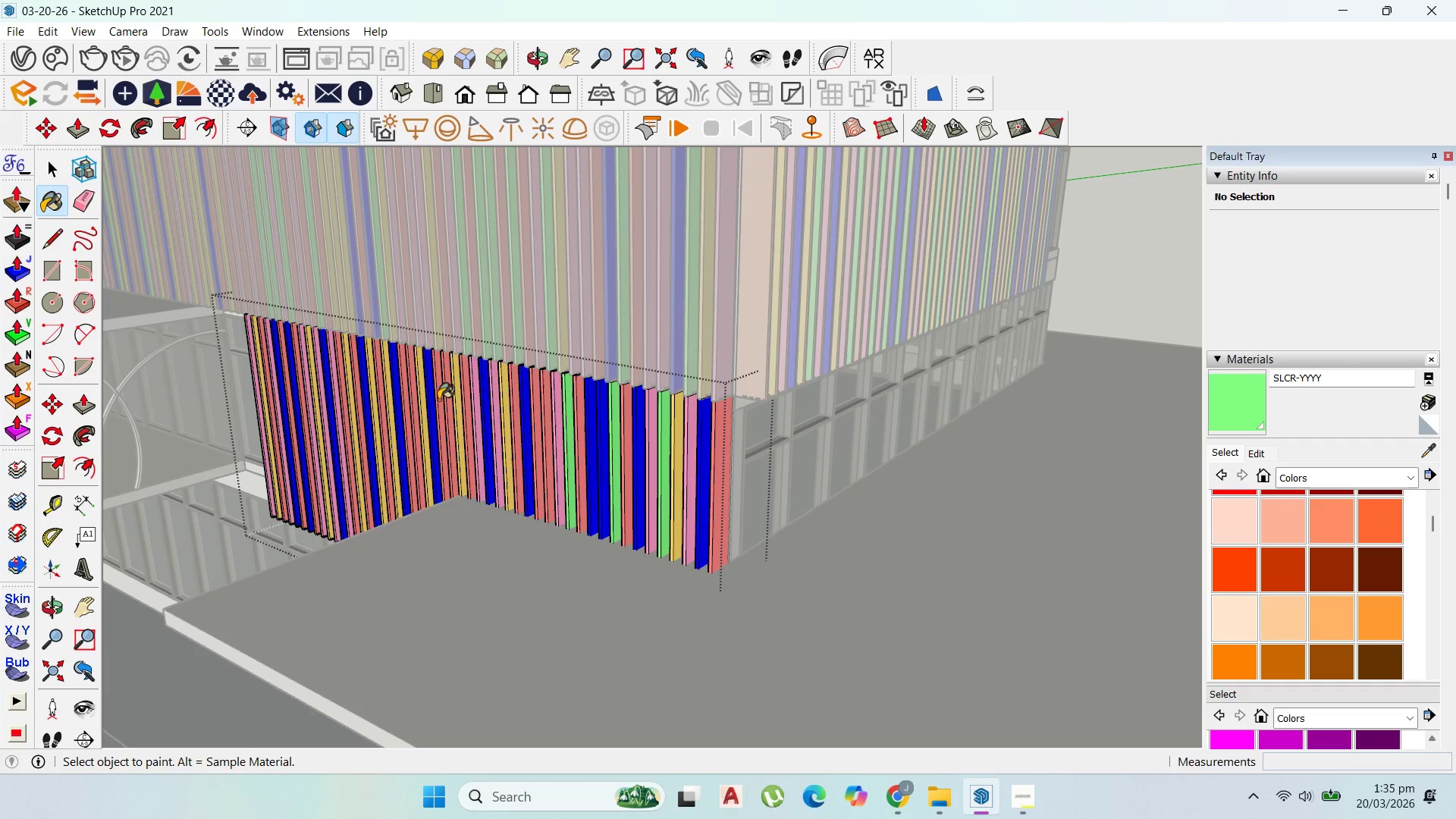 
left_click_drag(start_coordinate=[411, 400], to_coordinate=[407, 399])
 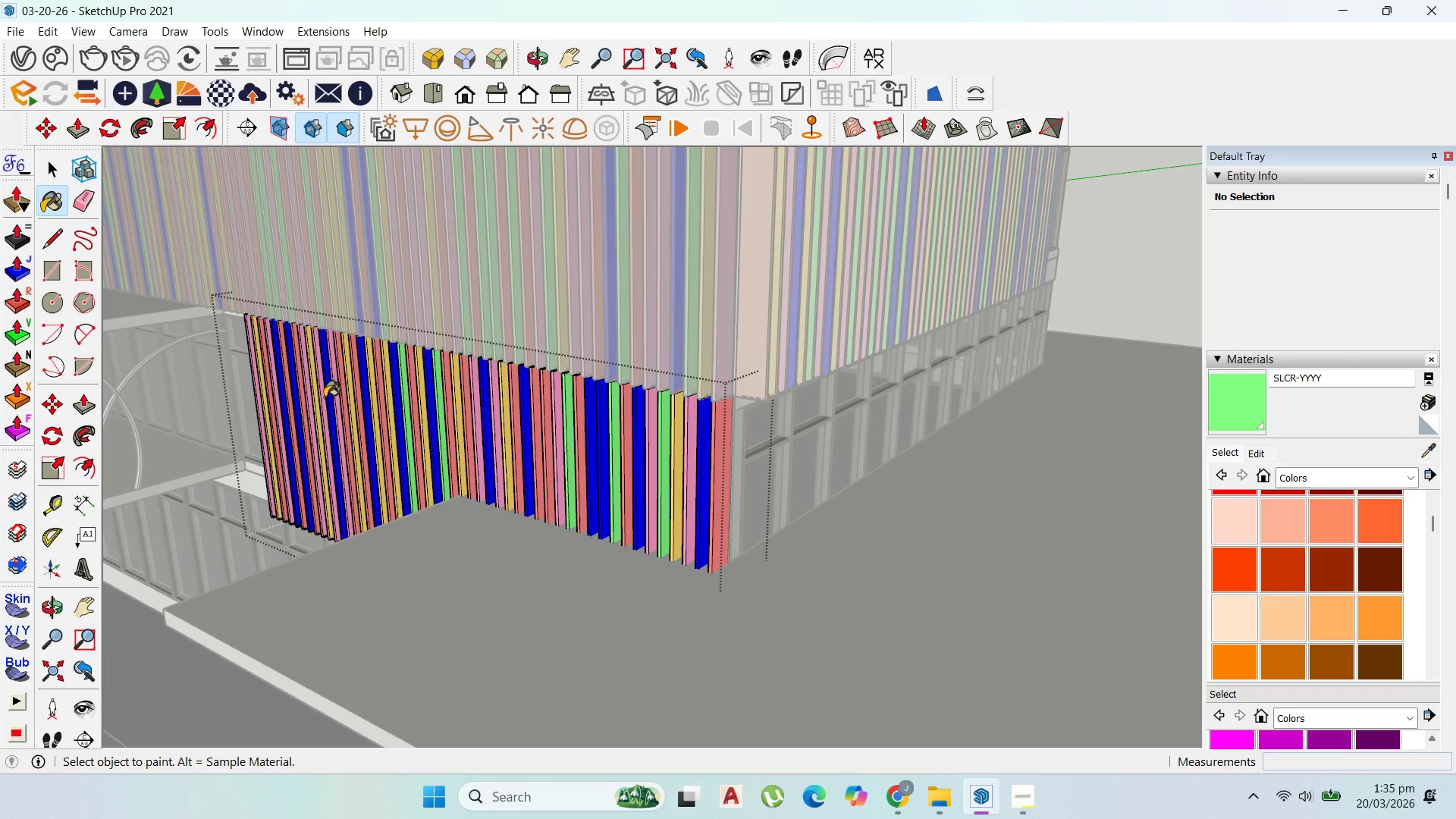 
left_click([322, 397])
 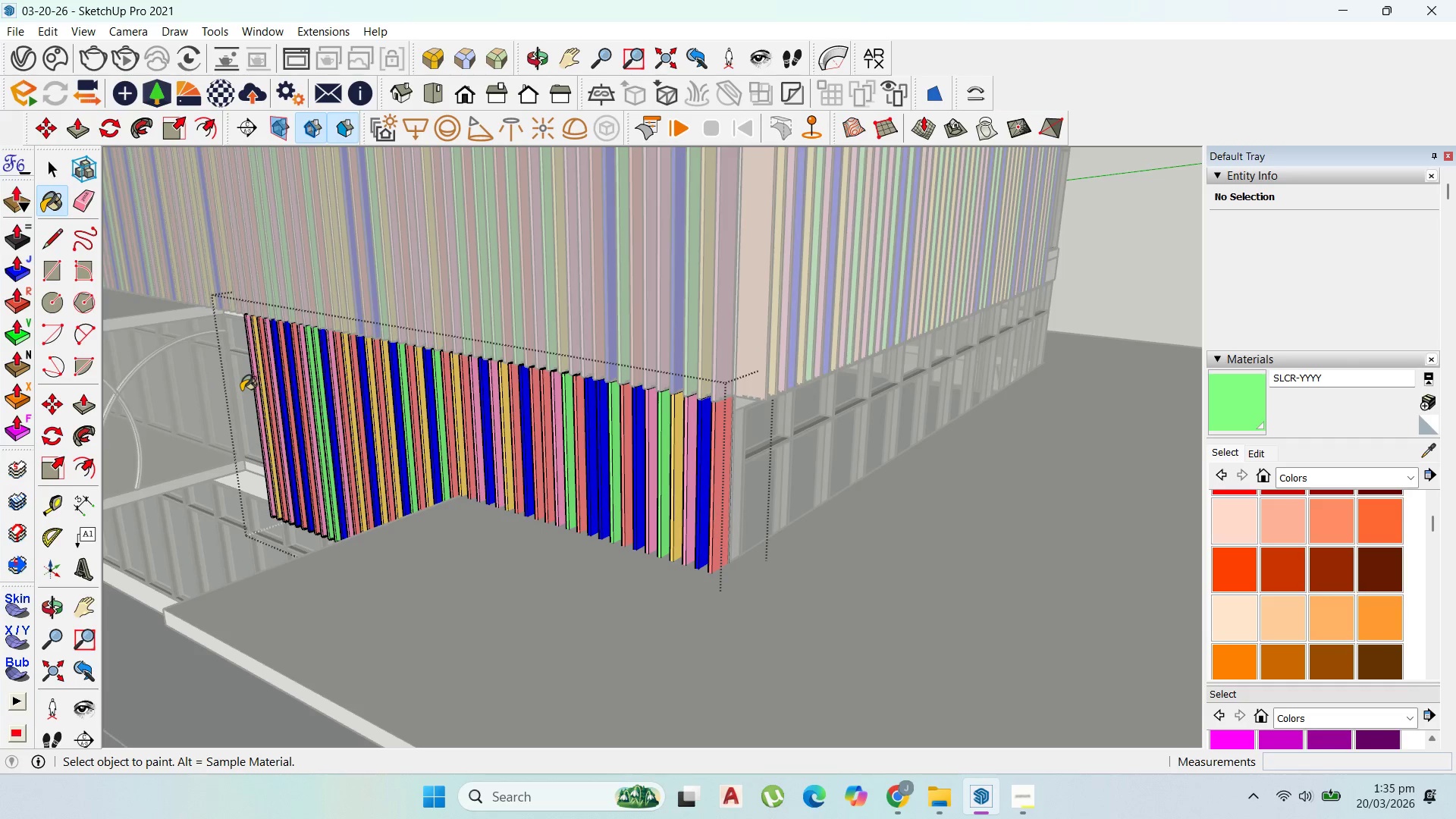 
left_click([263, 391])
 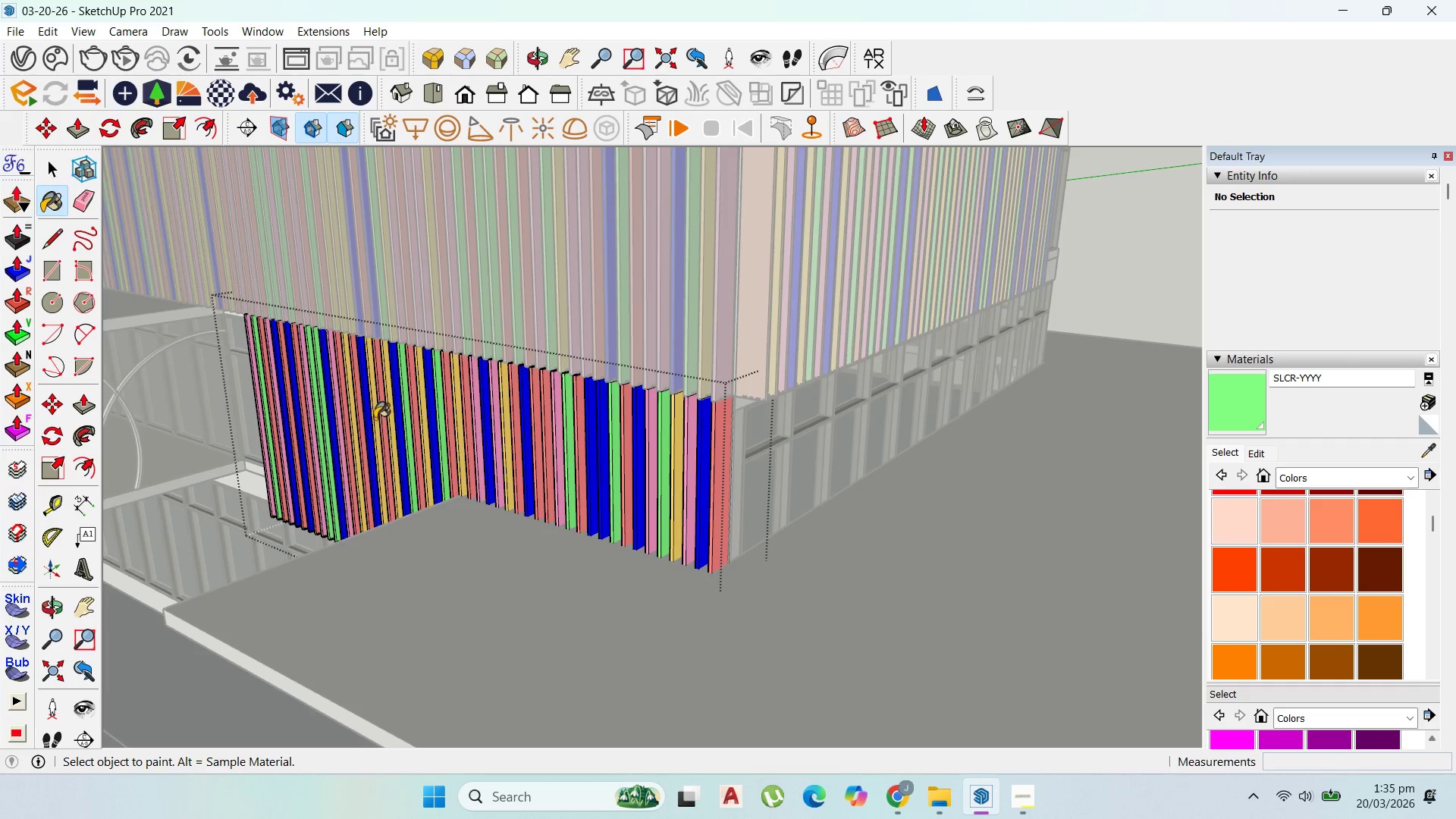 
left_click([381, 416])
 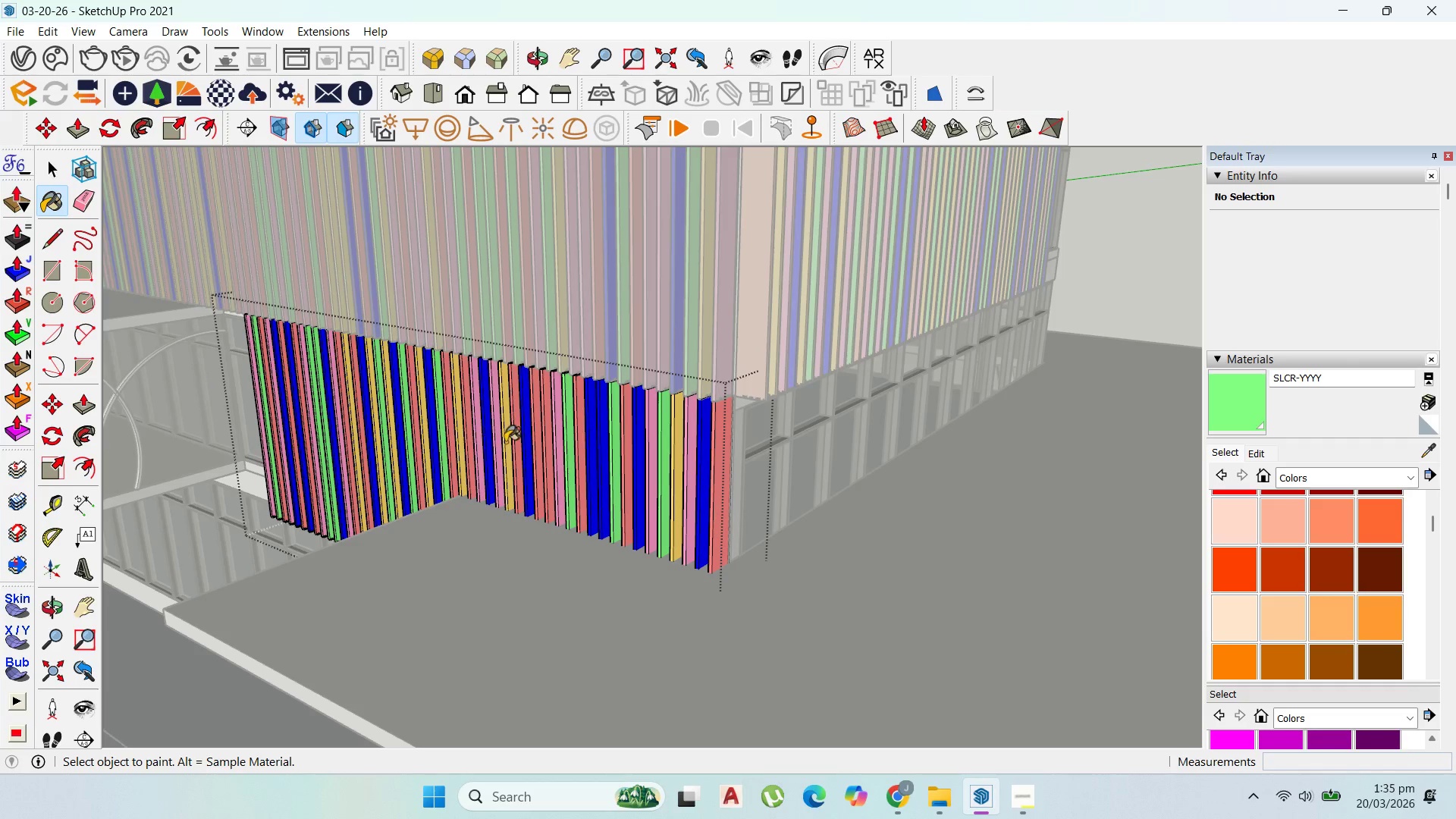 
scroll: coordinate [672, 469], scroll_direction: down, amount: 8.0
 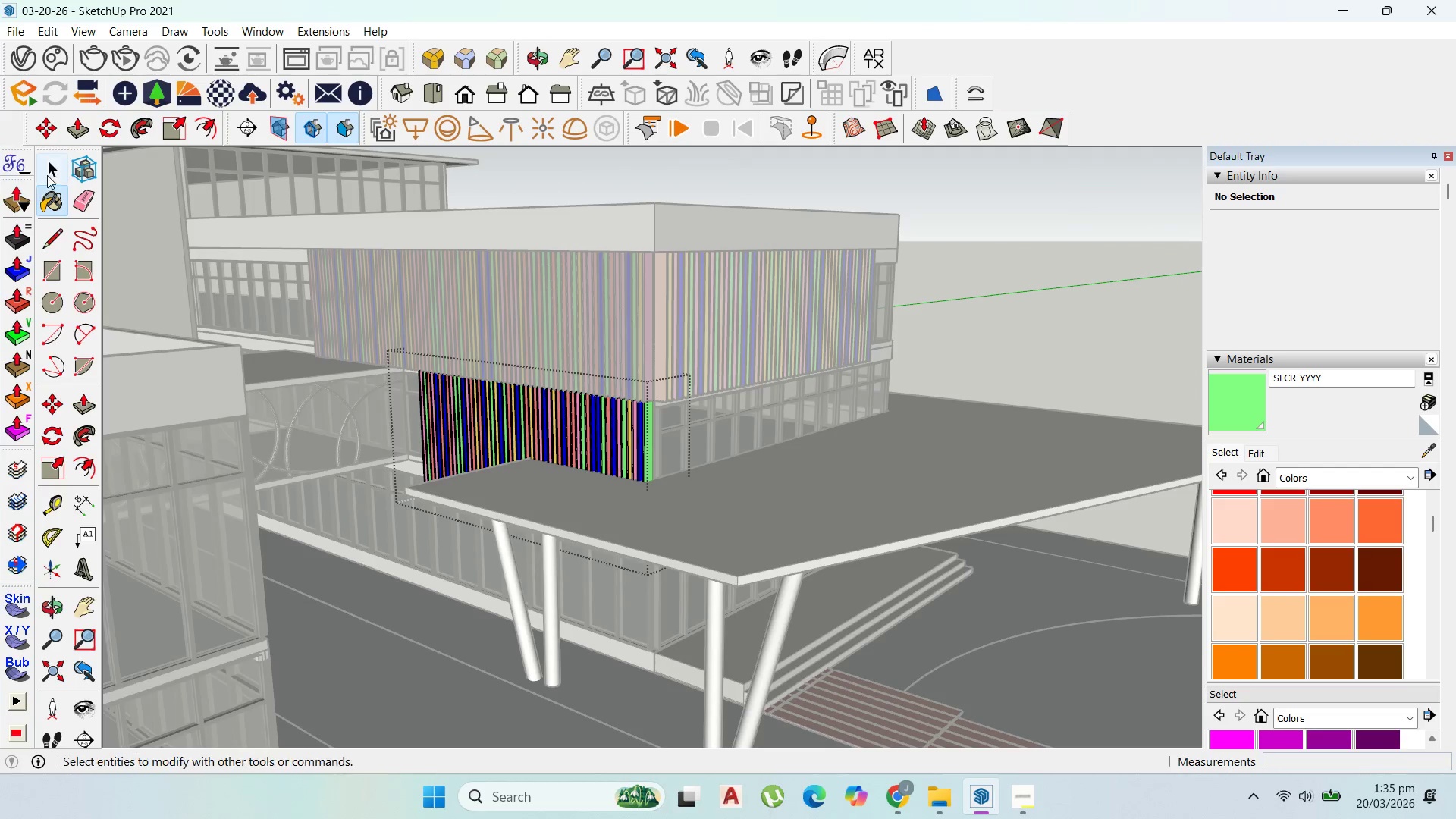 
key(Escape)
 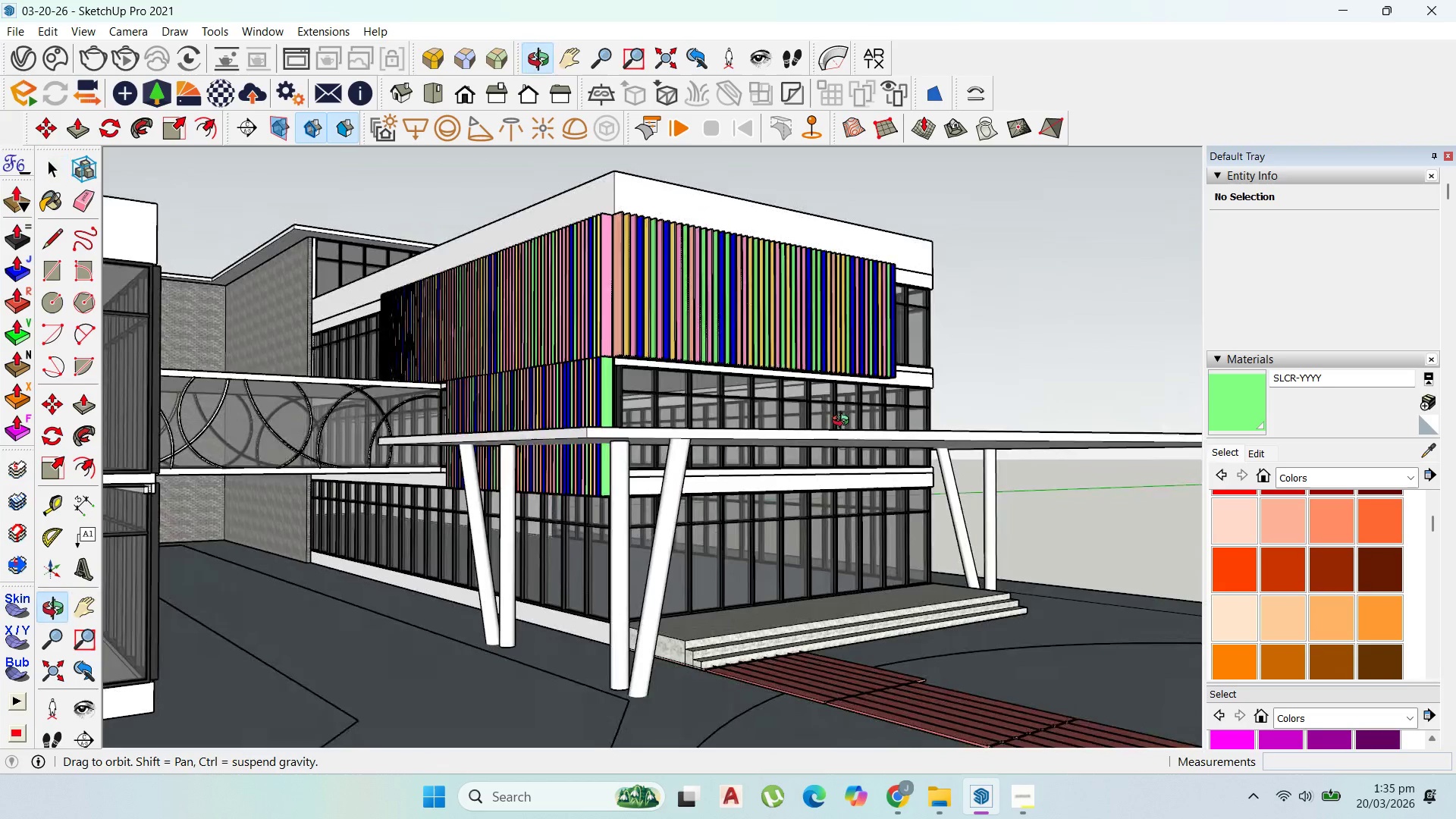 
wait(6.92)
 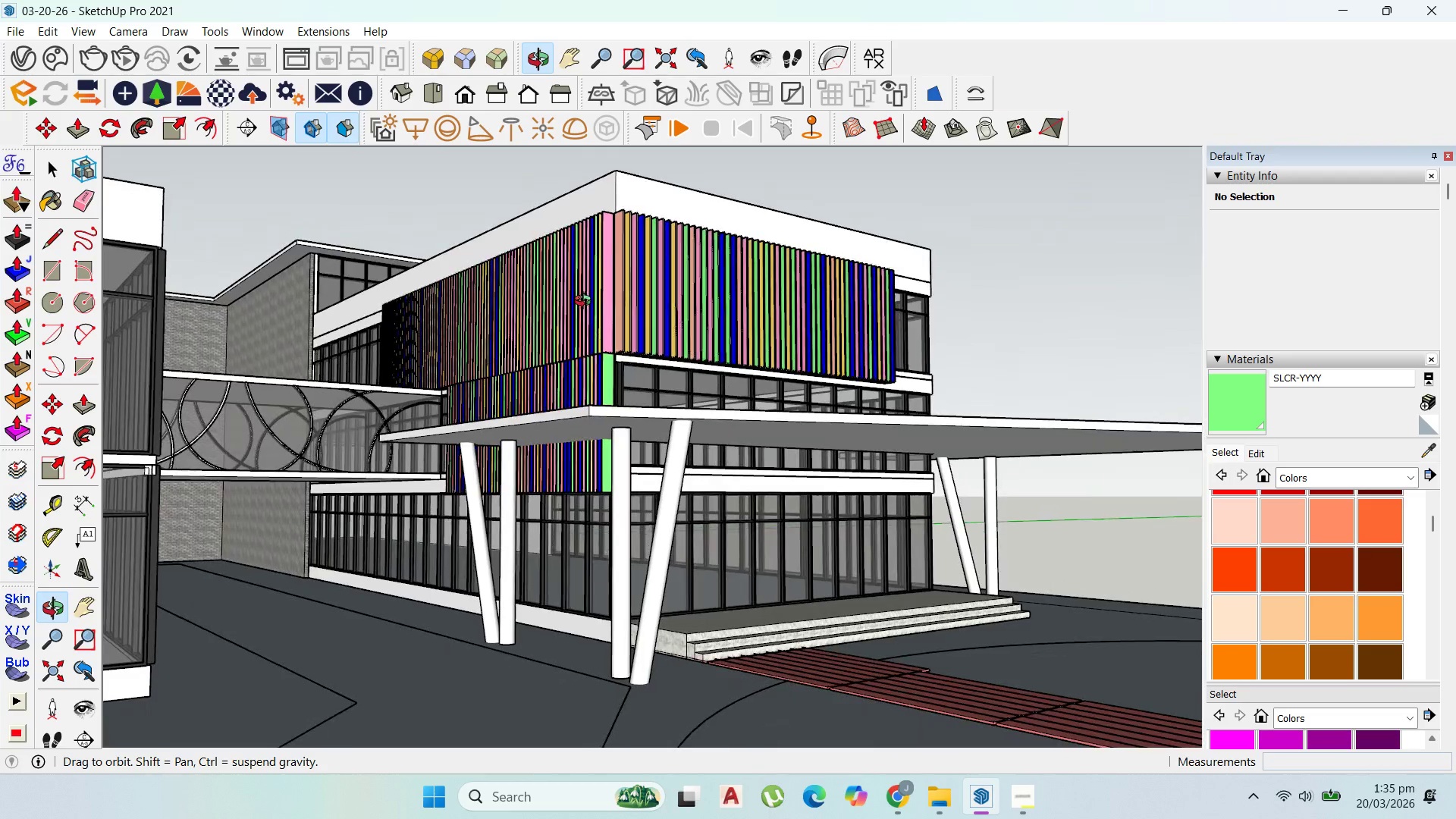 
scroll: coordinate [685, 430], scroll_direction: down, amount: 1.0
 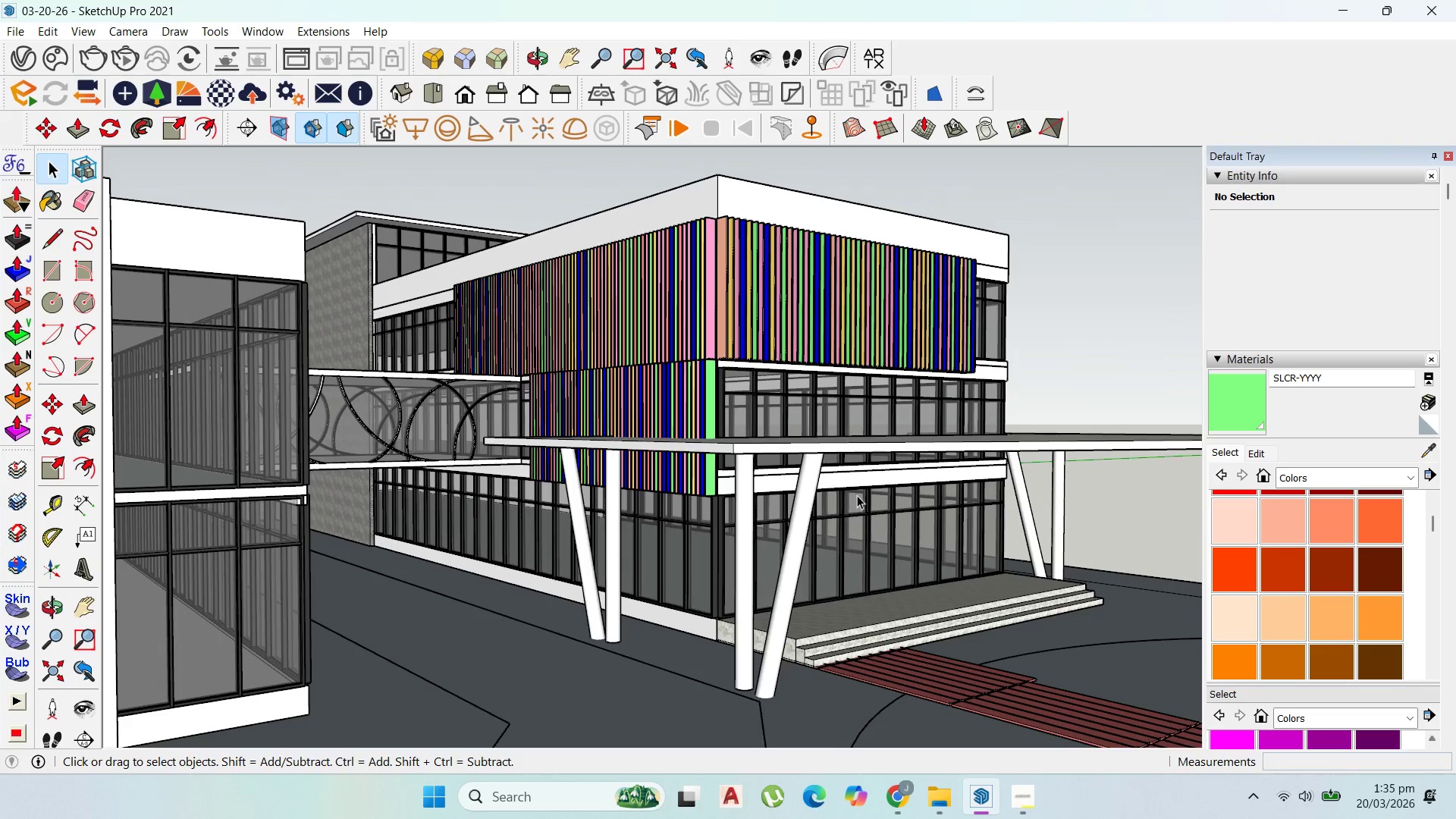 
wait(7.38)
 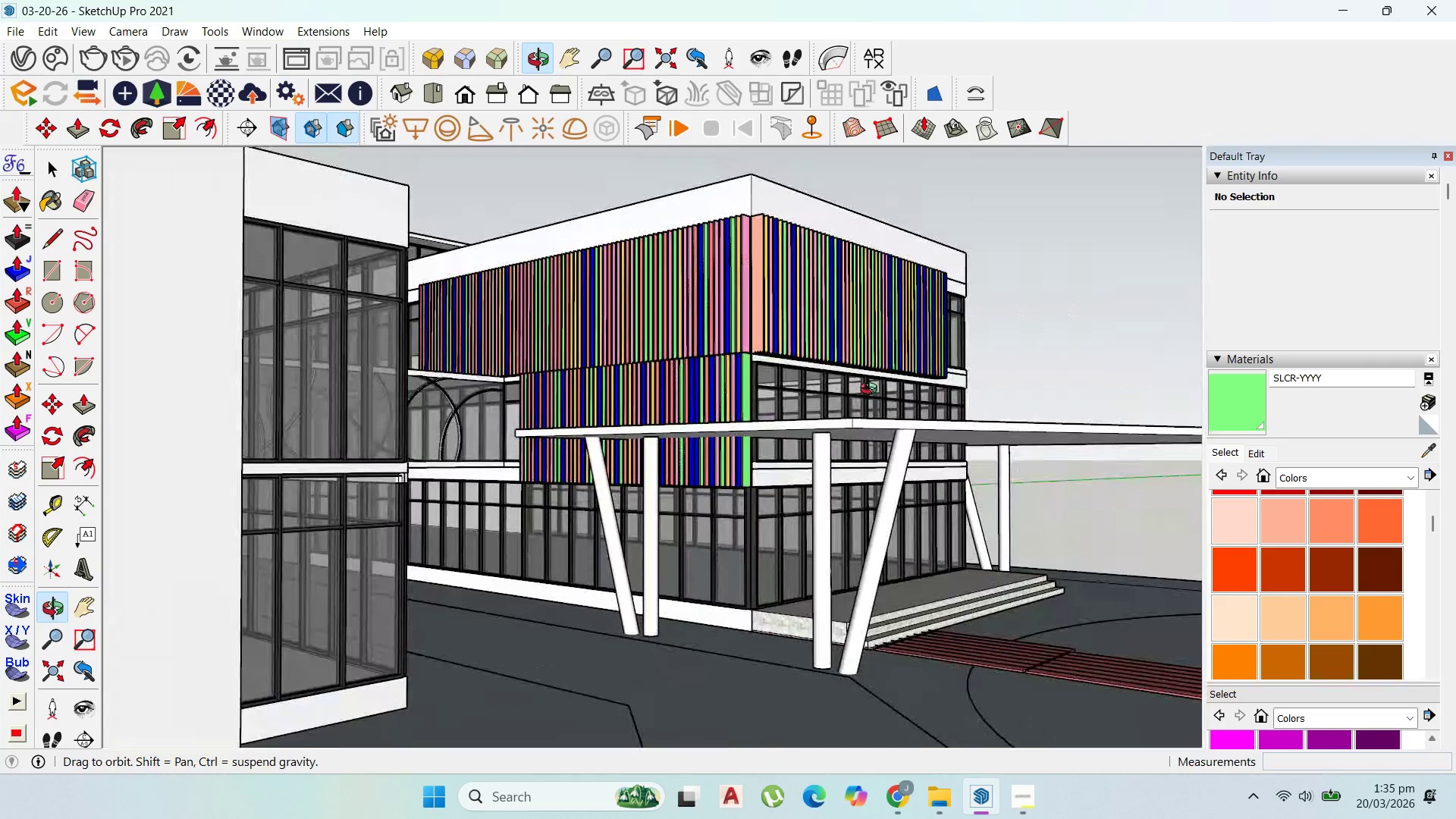 
scroll: coordinate [737, 497], scroll_direction: up, amount: 5.0
 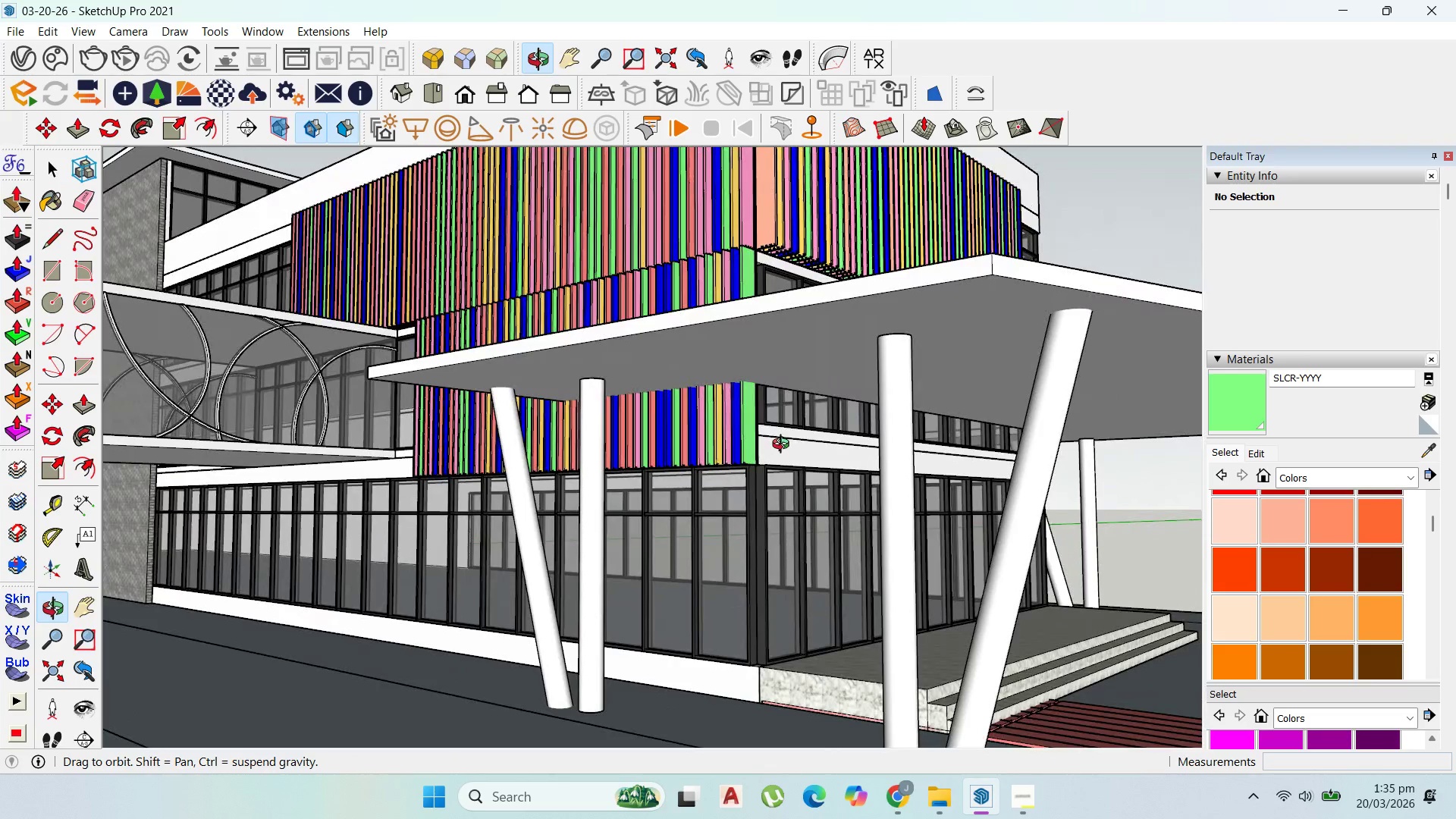 
scroll: coordinate [787, 452], scroll_direction: down, amount: 3.0
 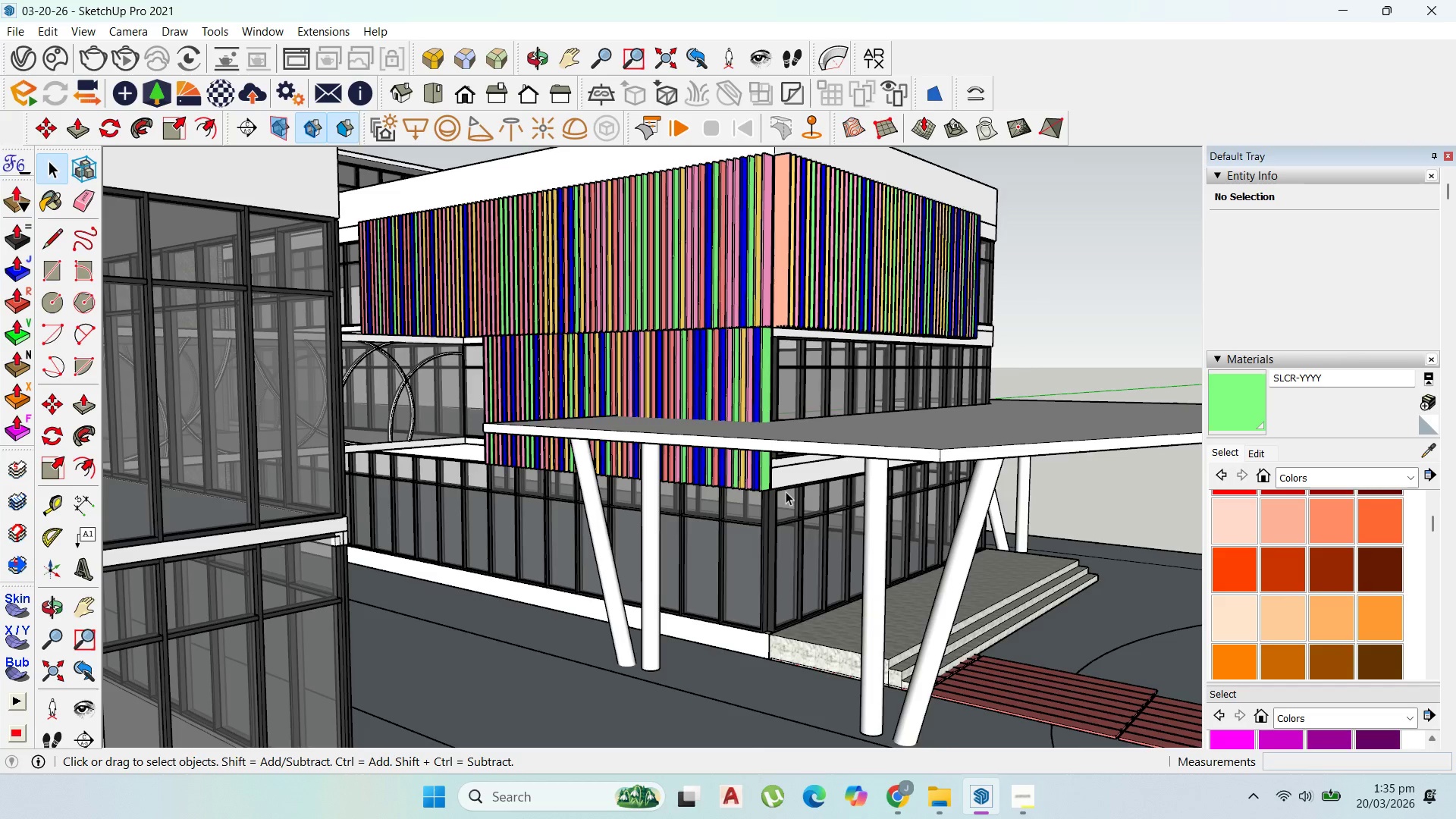 
scroll: coordinate [430, 300], scroll_direction: up, amount: 22.0
 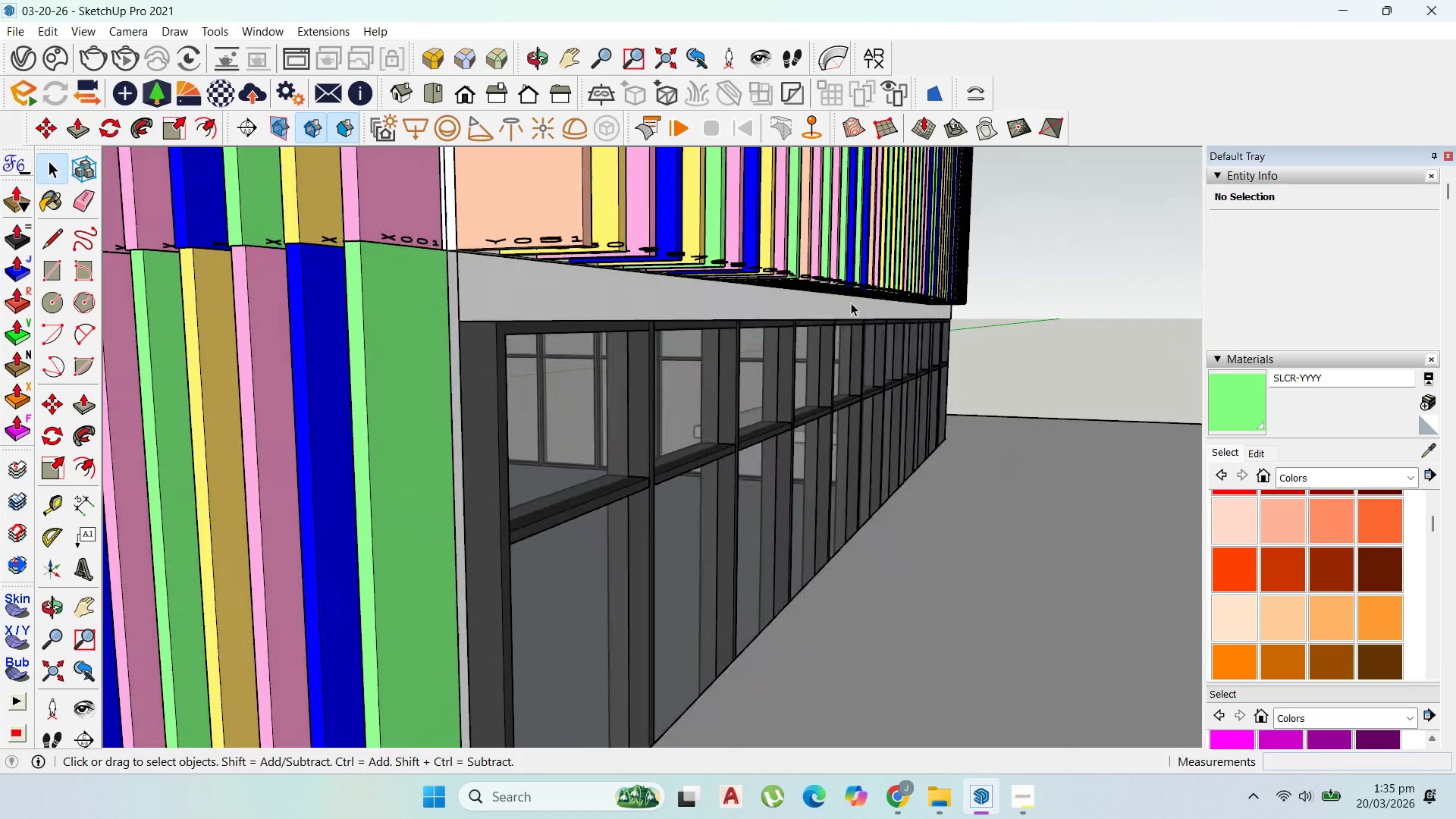 
scroll: coordinate [708, 384], scroll_direction: down, amount: 20.0
 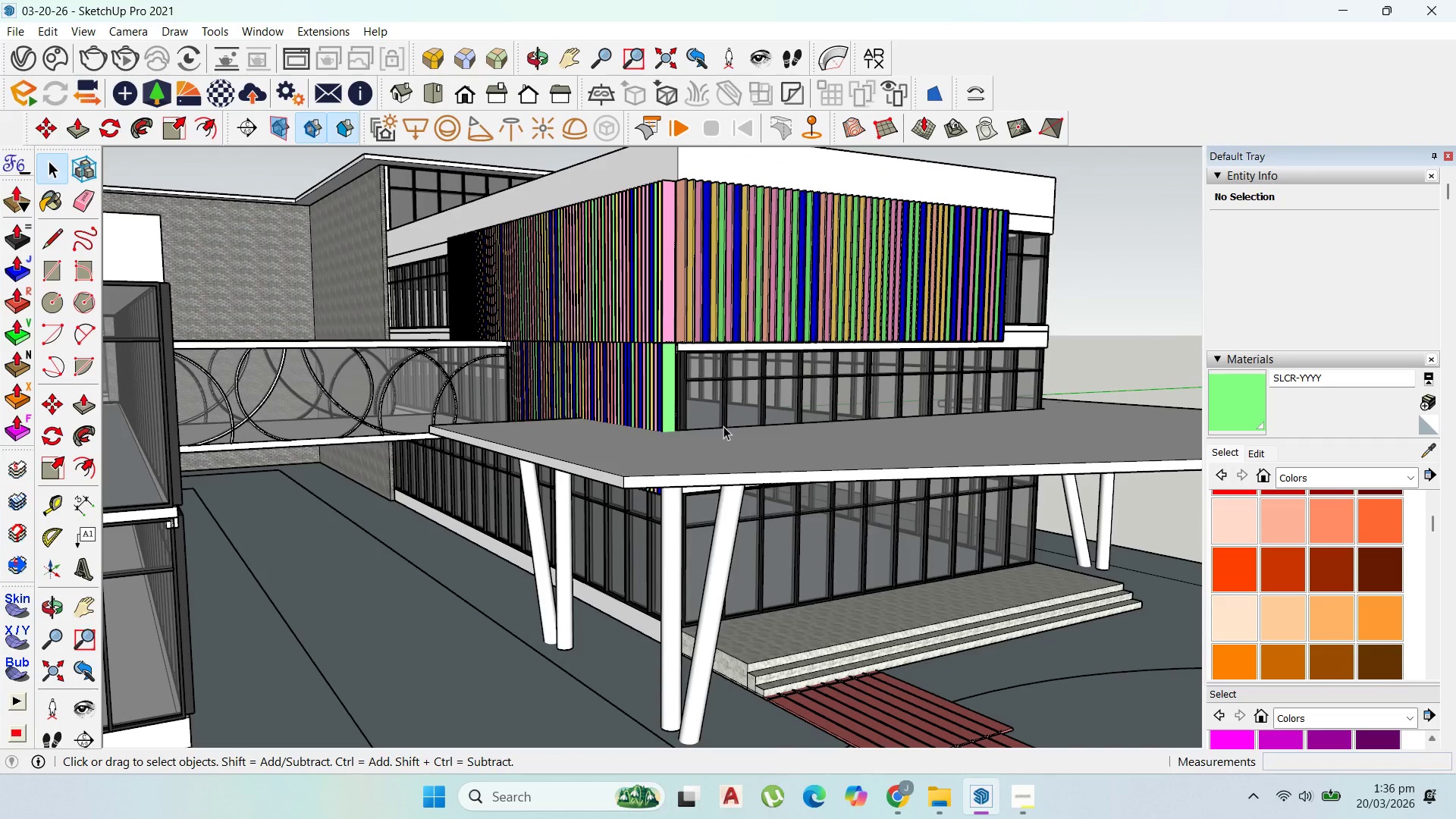 
key(Control+S)
 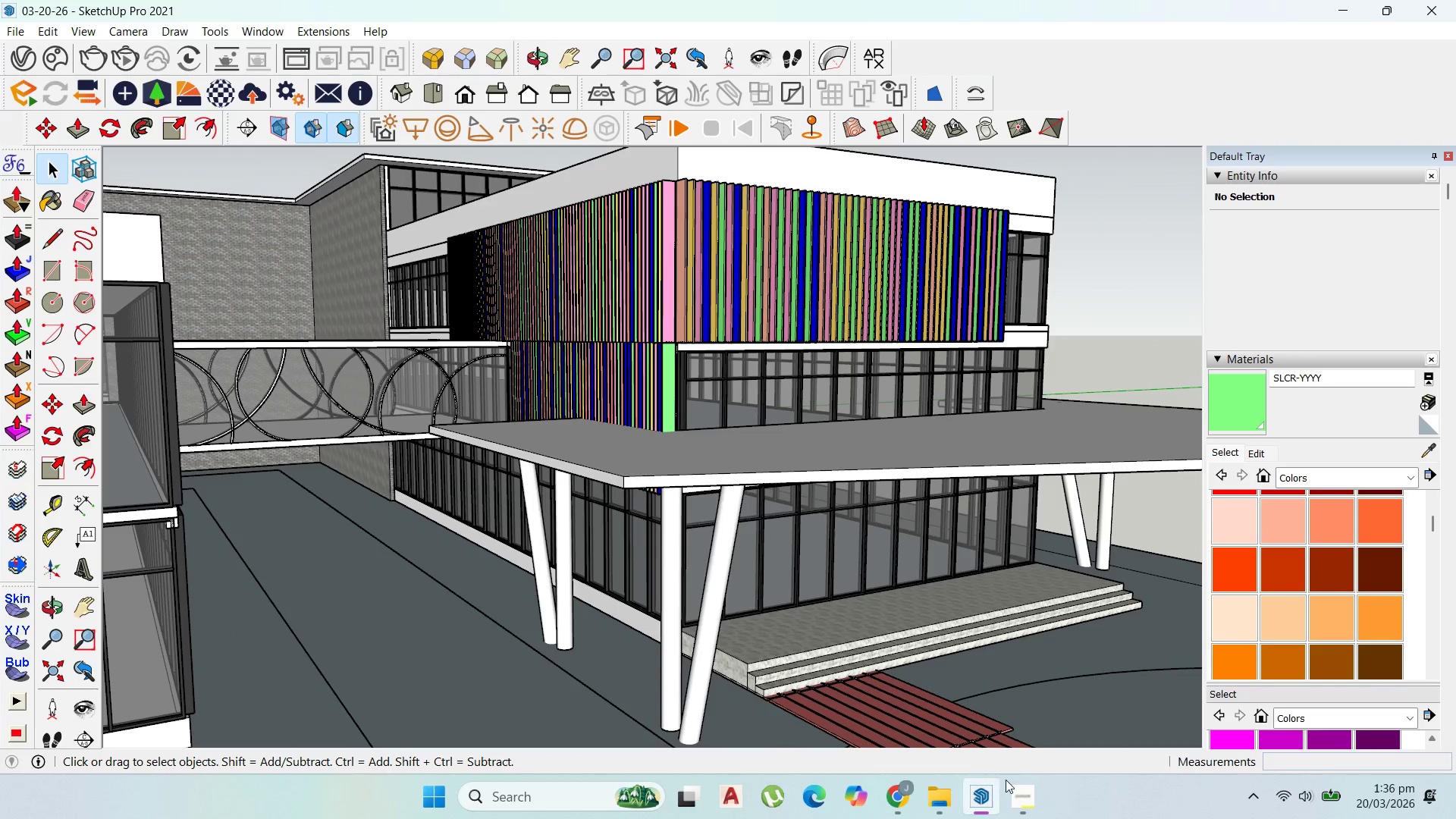 
left_click([1027, 790])